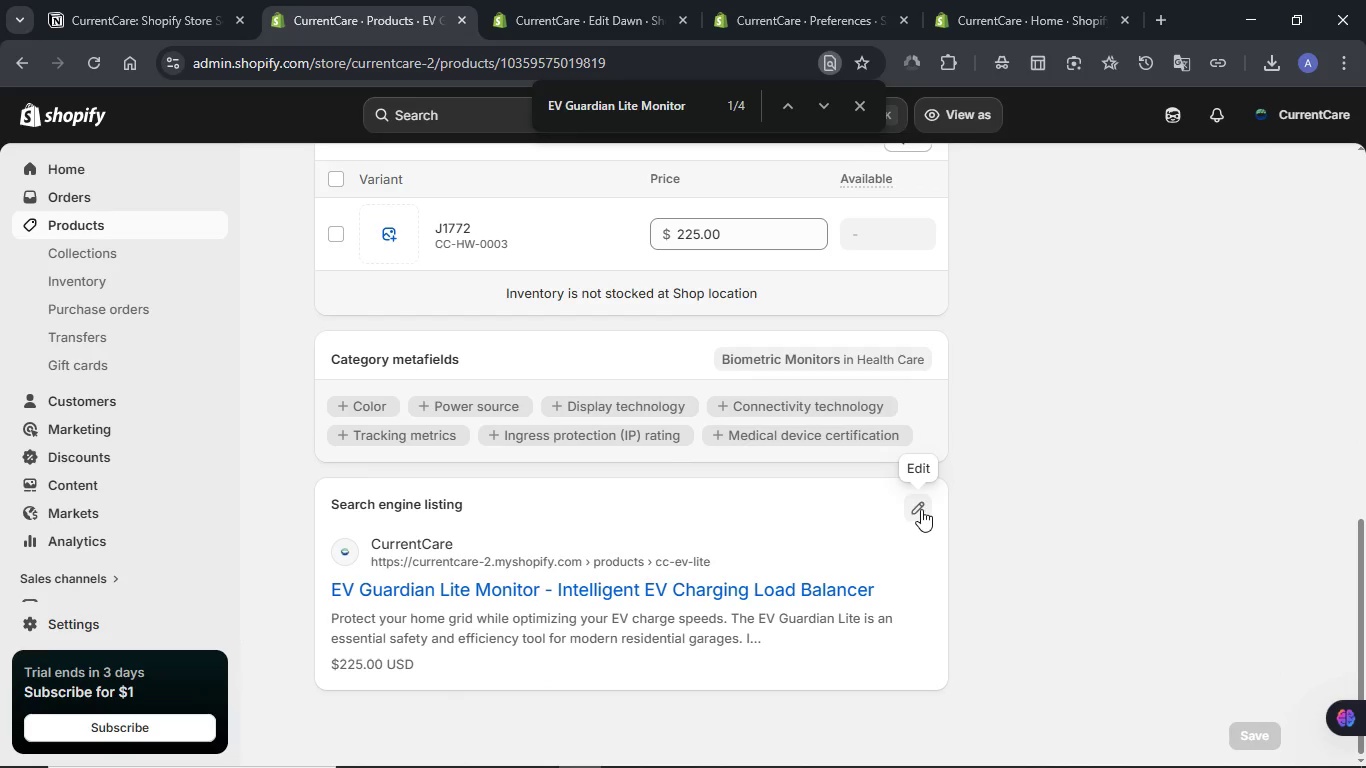 
left_click([921, 509])
 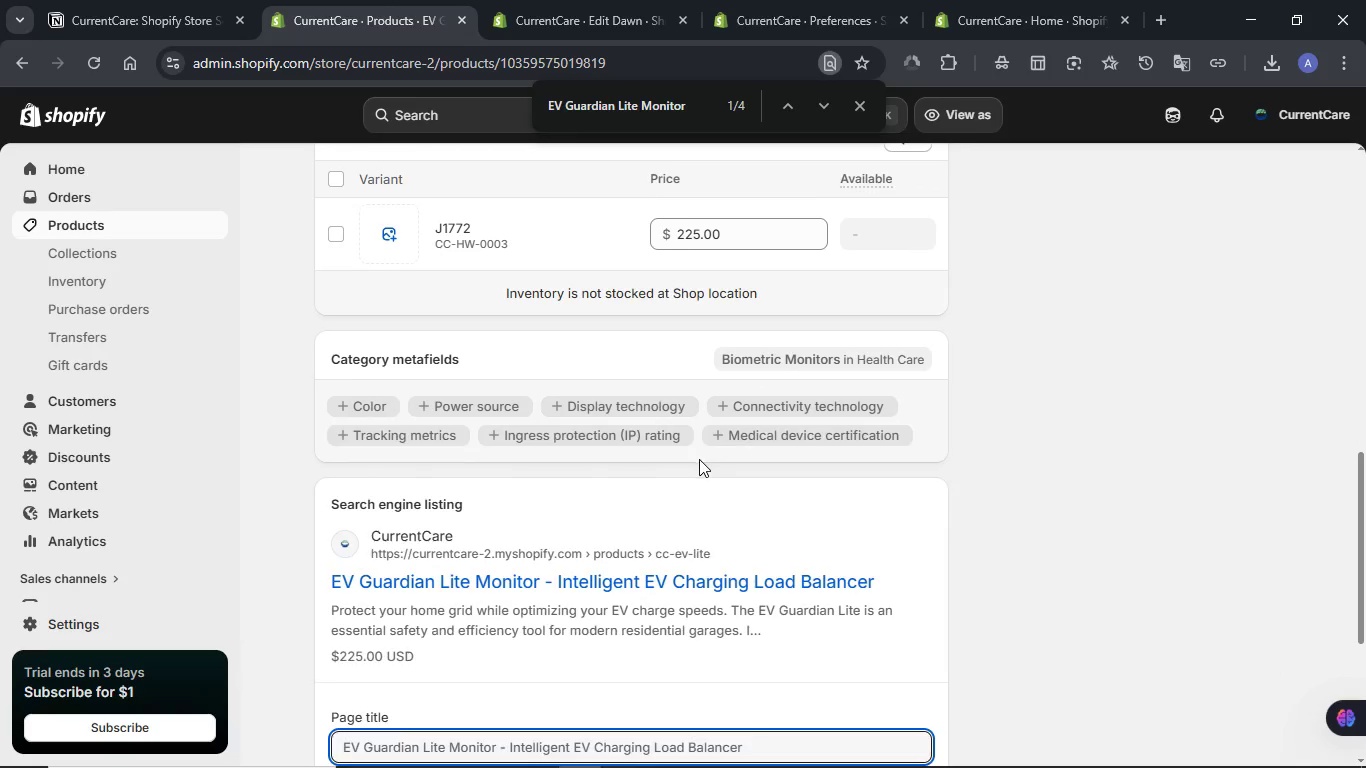 
scroll: coordinate [699, 459], scroll_direction: down, amount: 2.0
 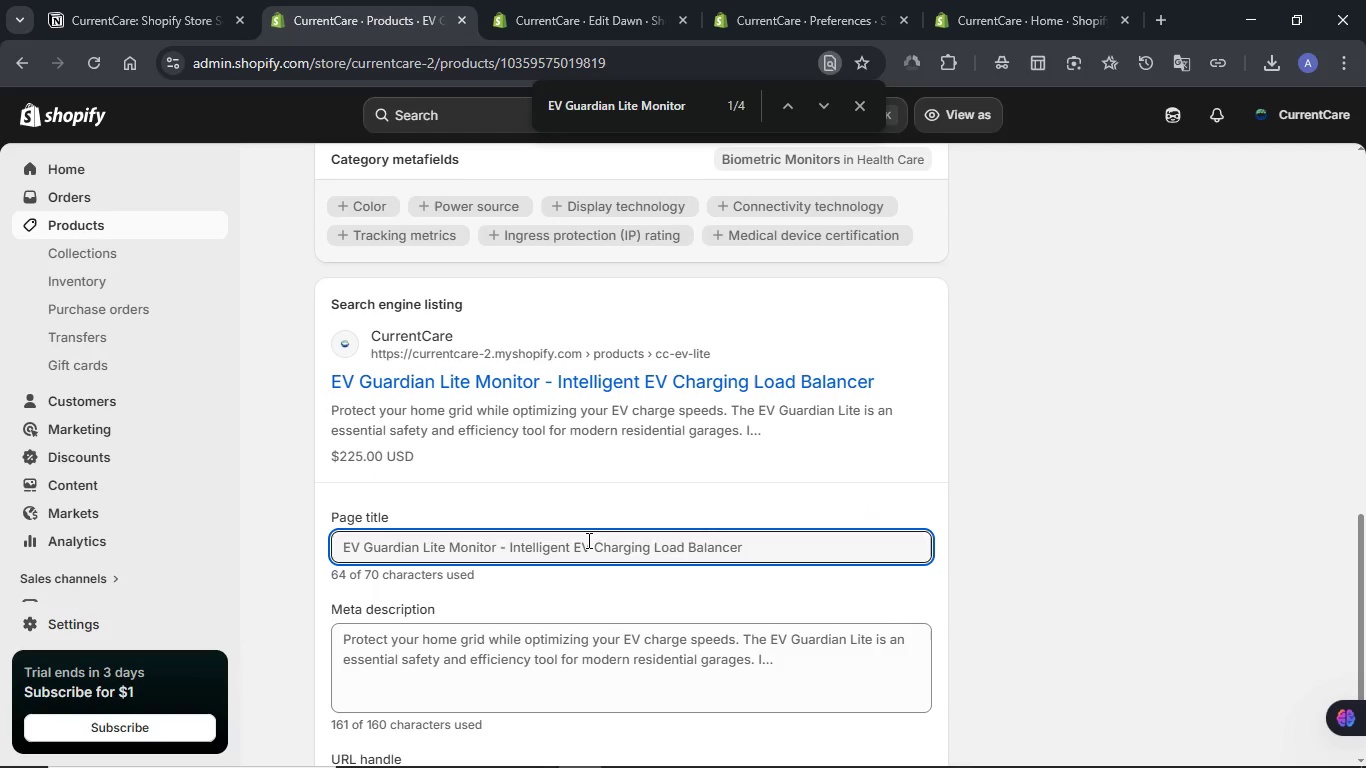 
left_click([587, 540])
 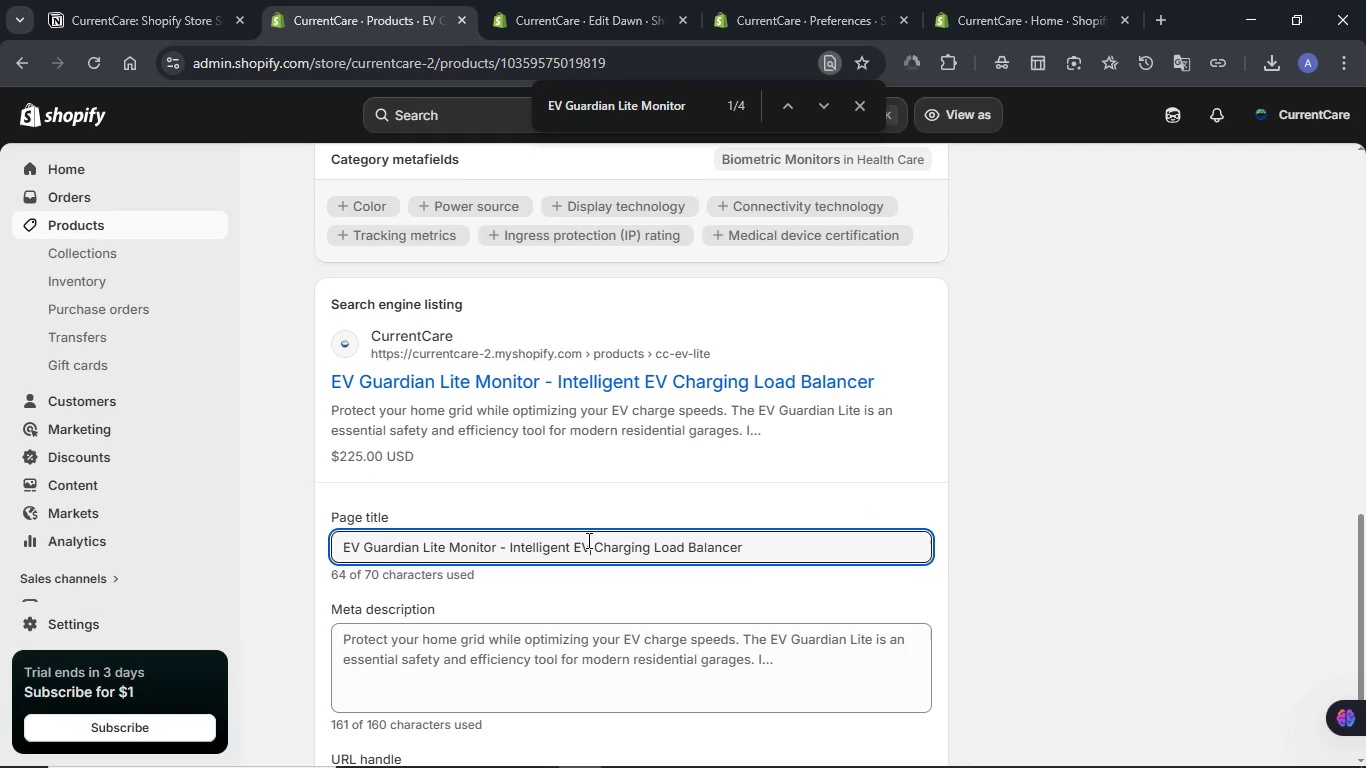 
key(Control+A)
 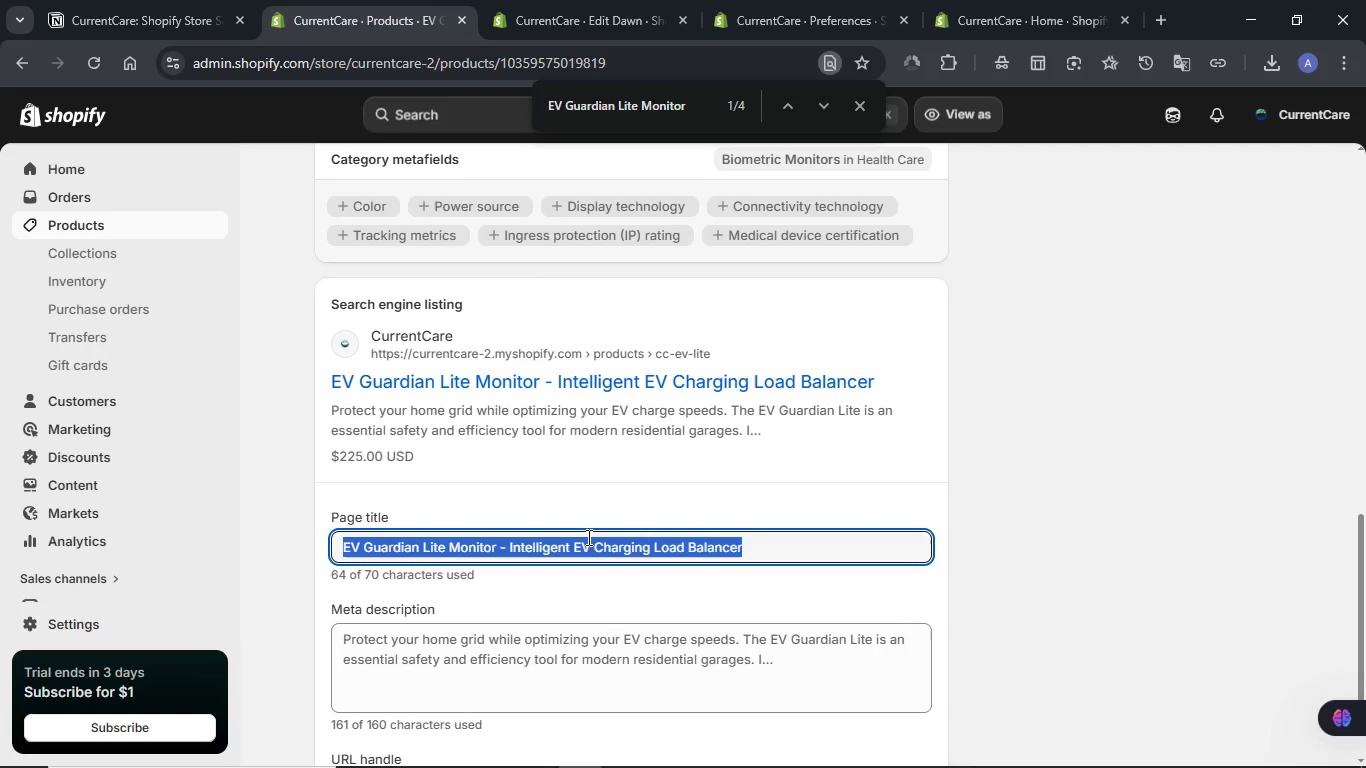 
key(Meta+V)
 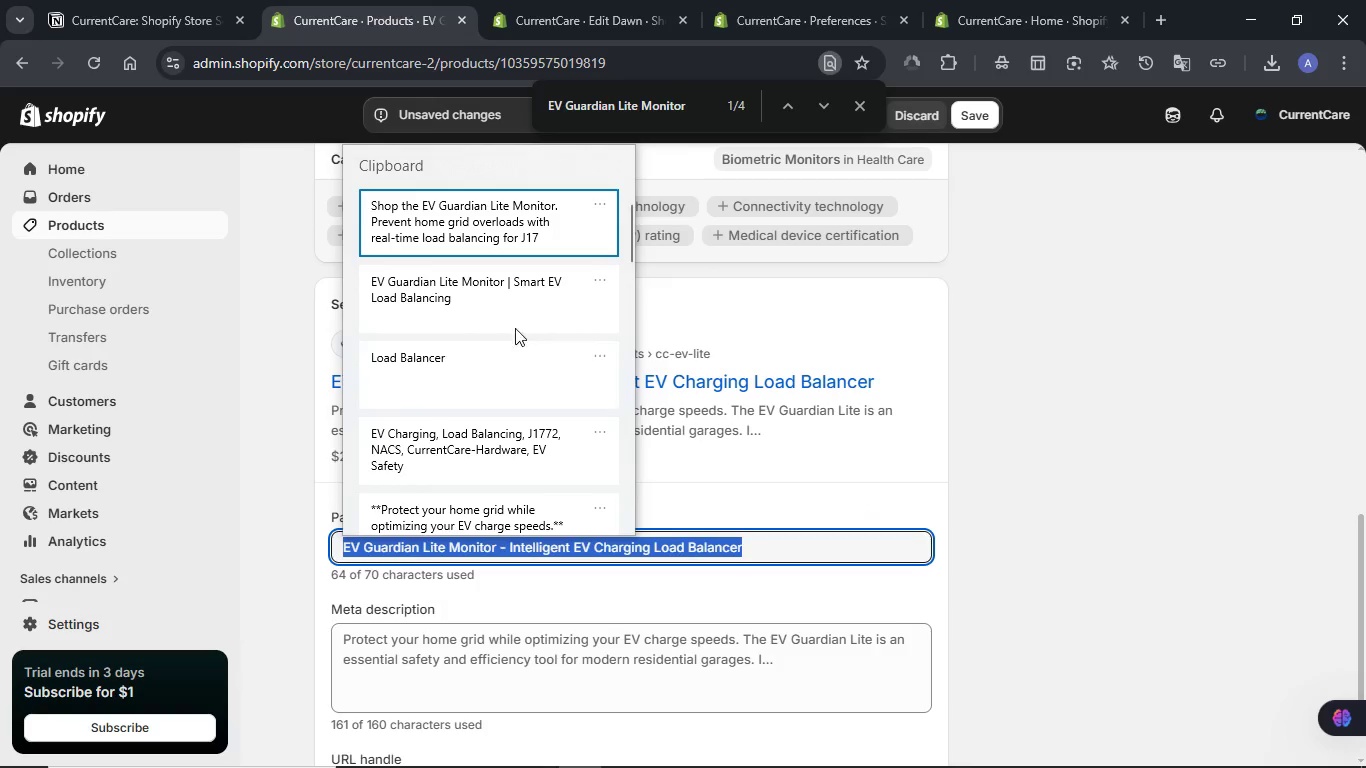 
left_click([499, 311])
 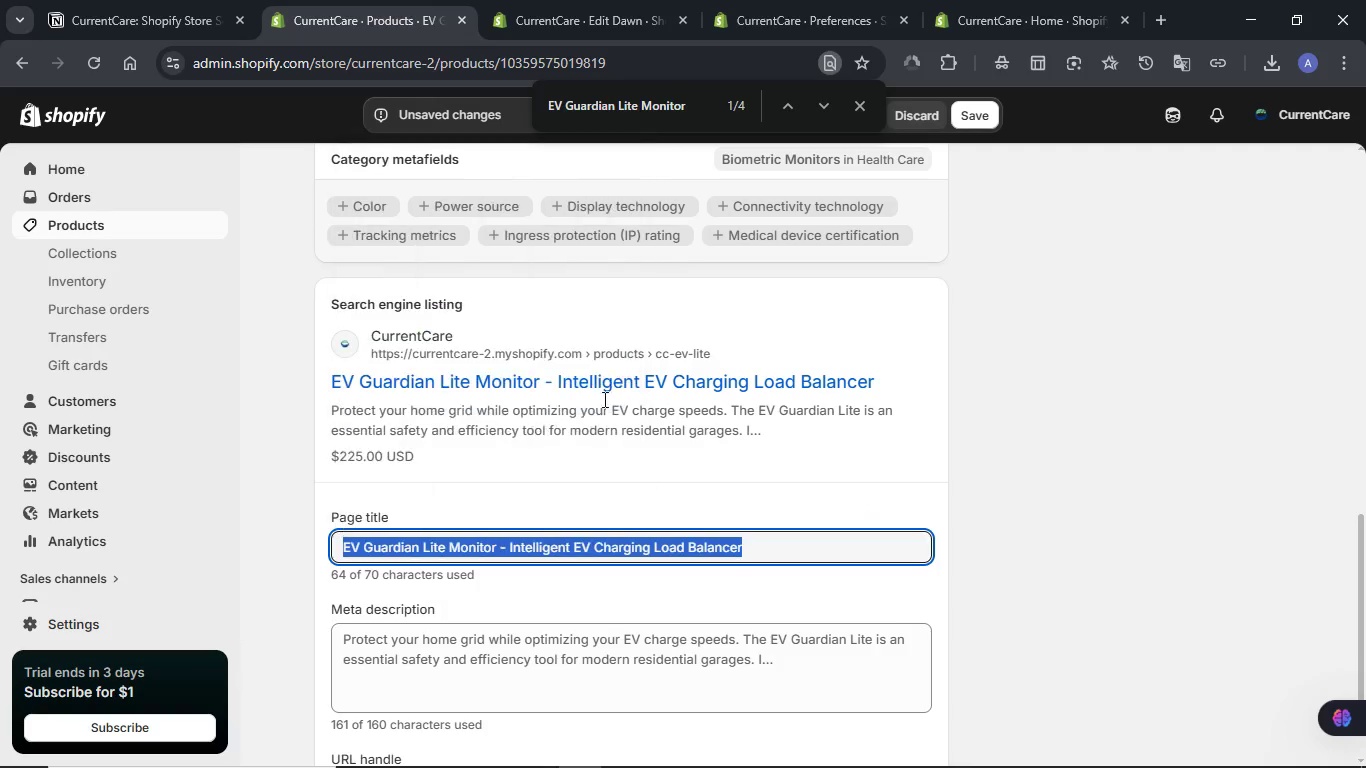 
key(Control+ControlLeft)
 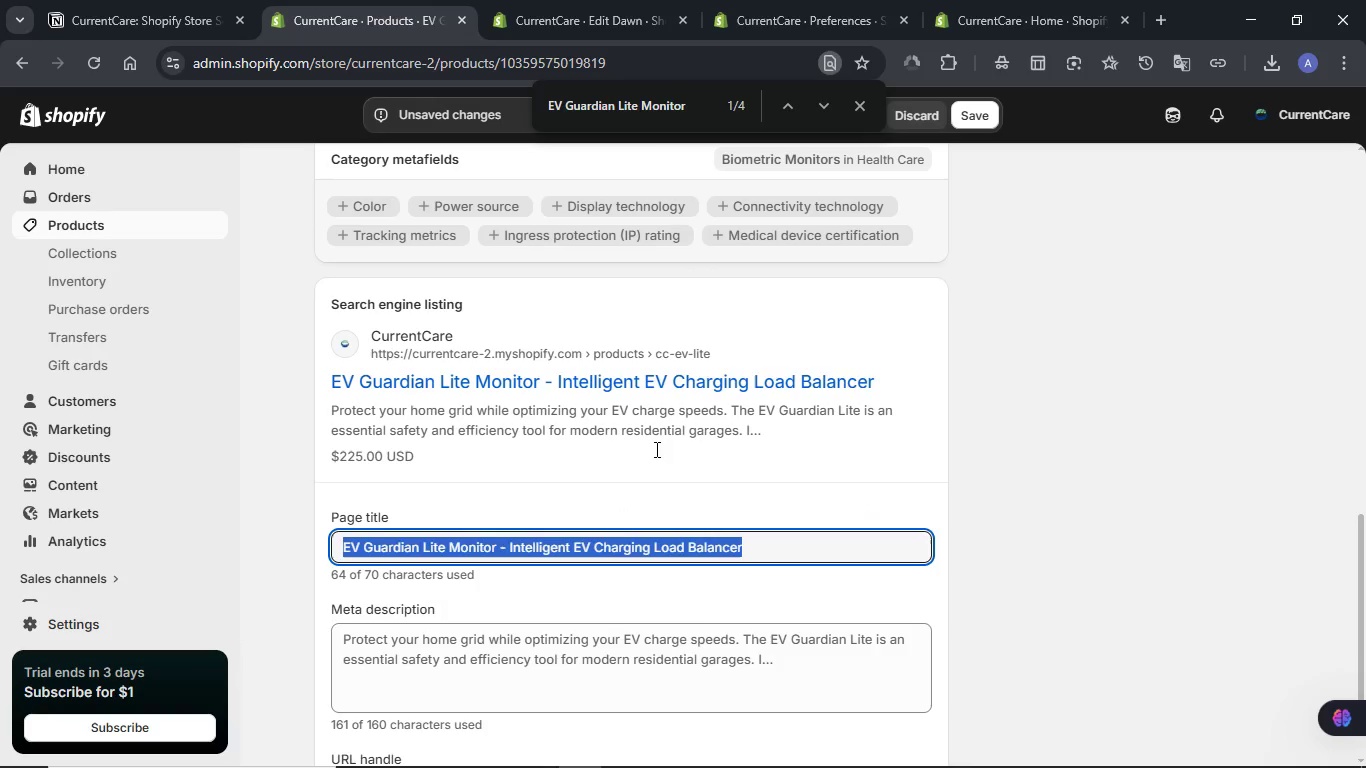 
hold_key(key=V, duration=2.59)
 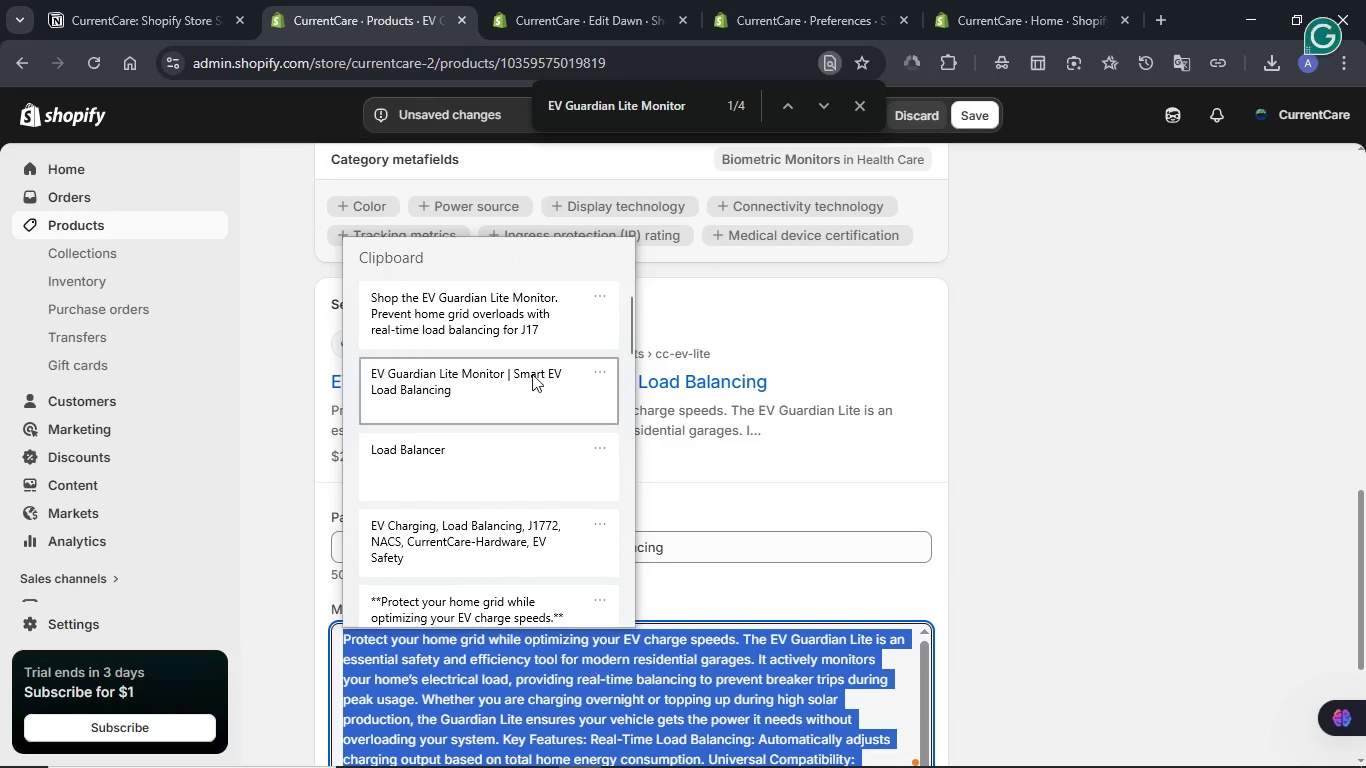 
left_click([588, 666])
 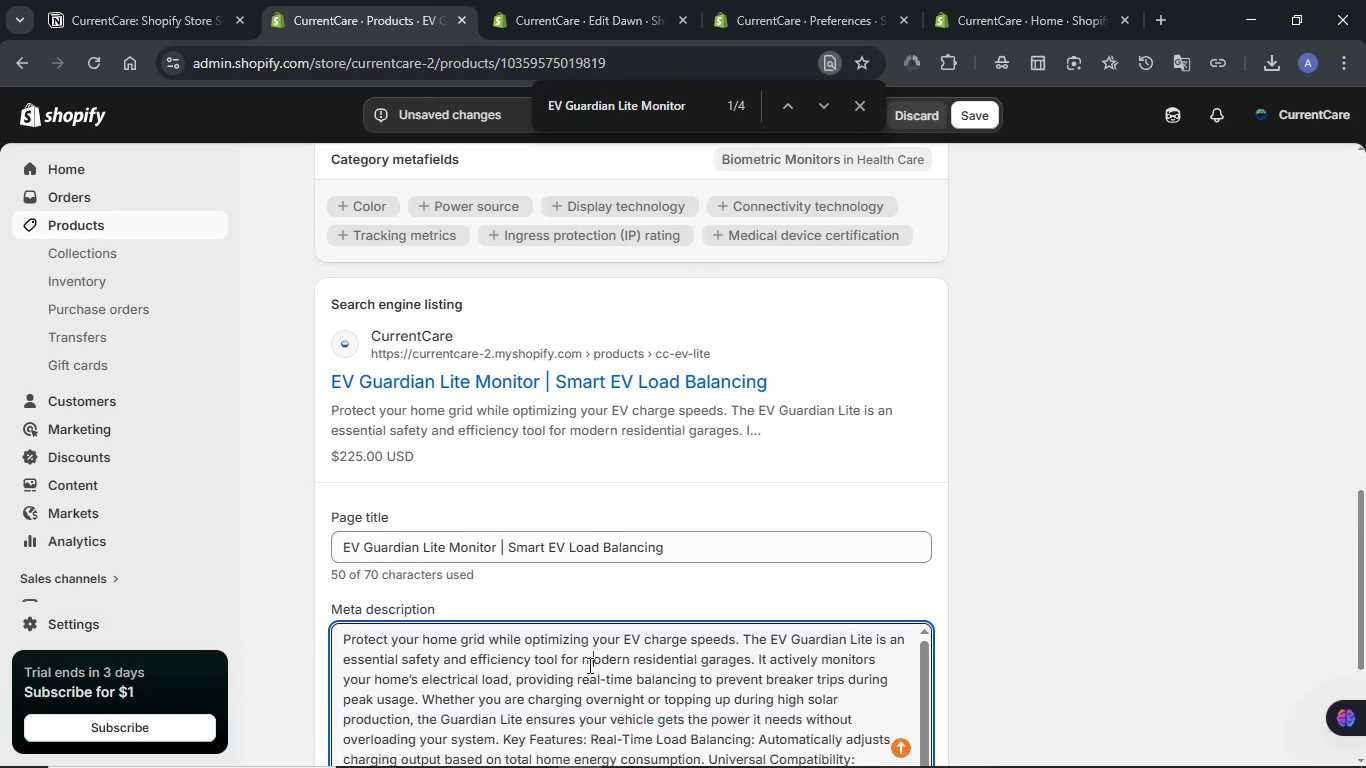 
key(Control+A)
 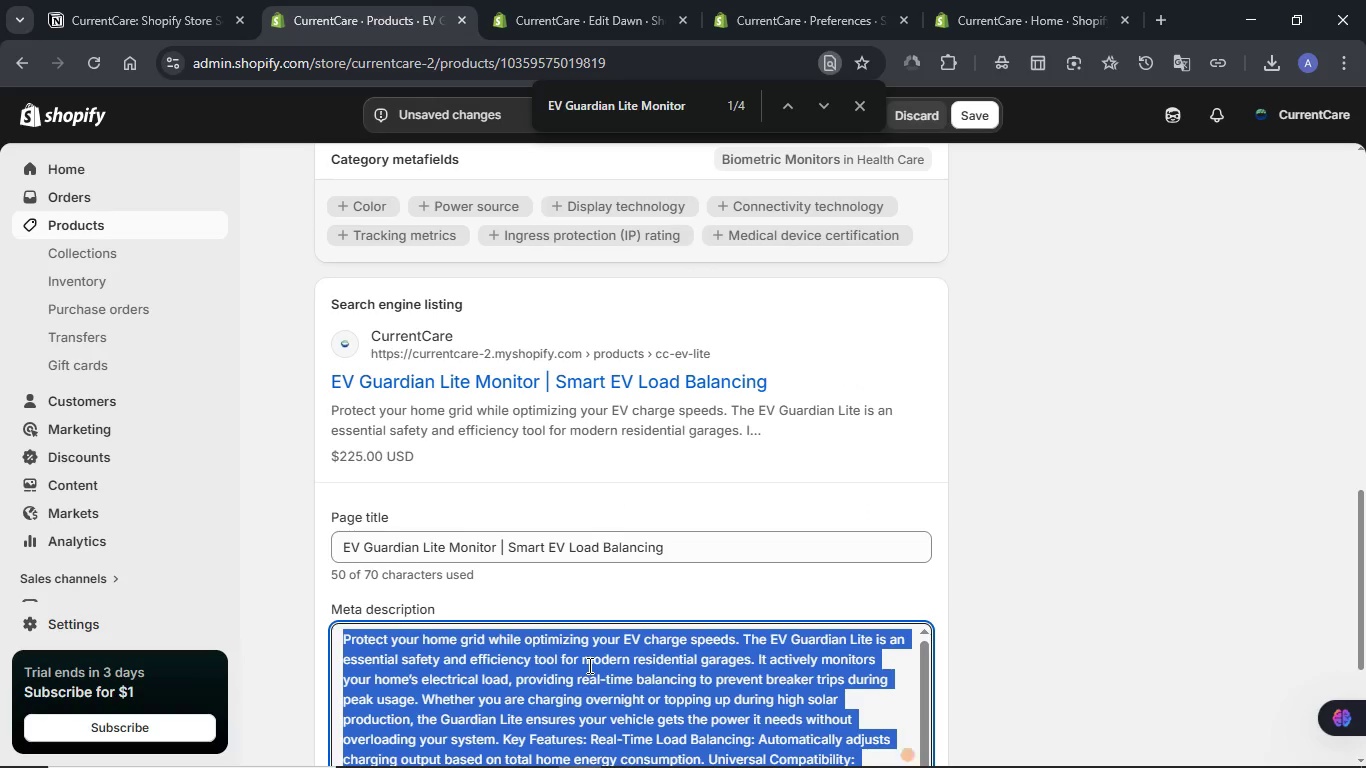 
hold_key(key=MetaLeft, duration=0.56)
 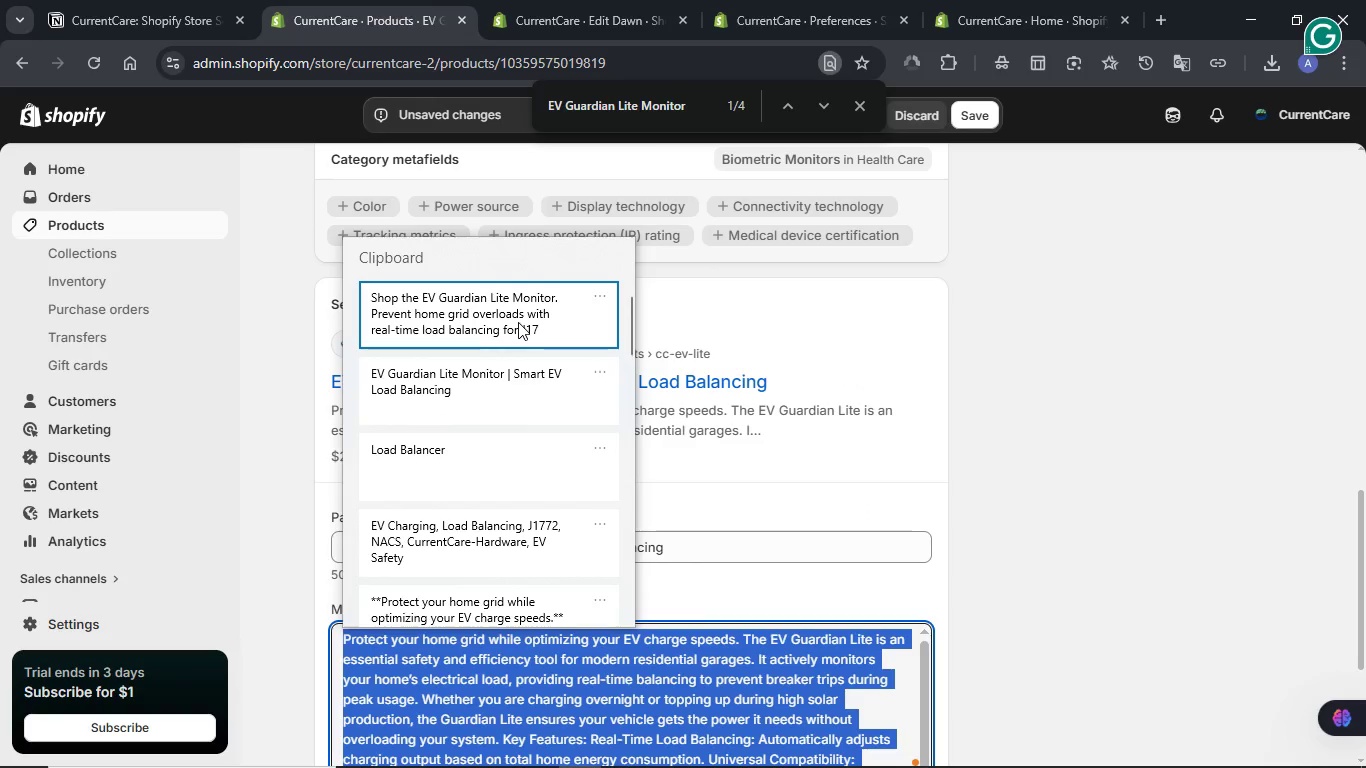 
left_click([518, 322])
 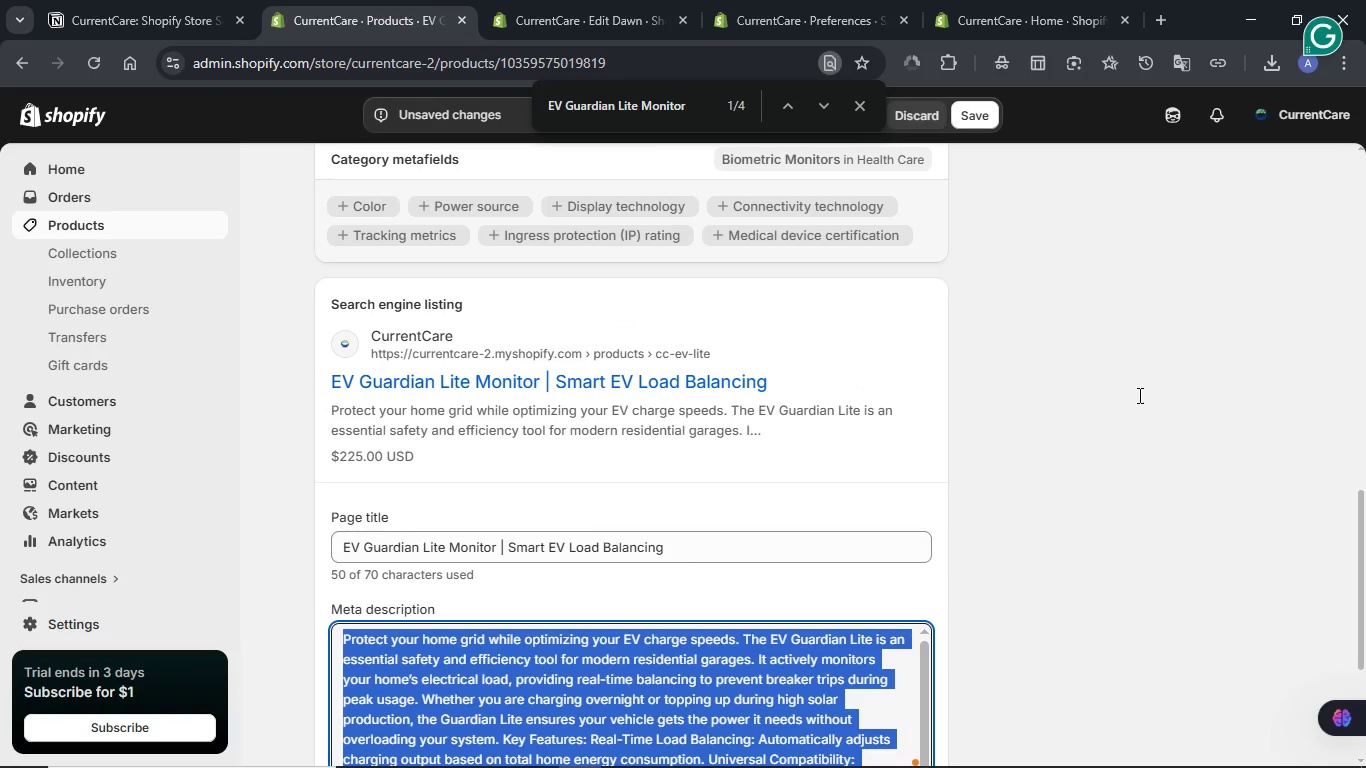 
key(Control+ControlLeft)
 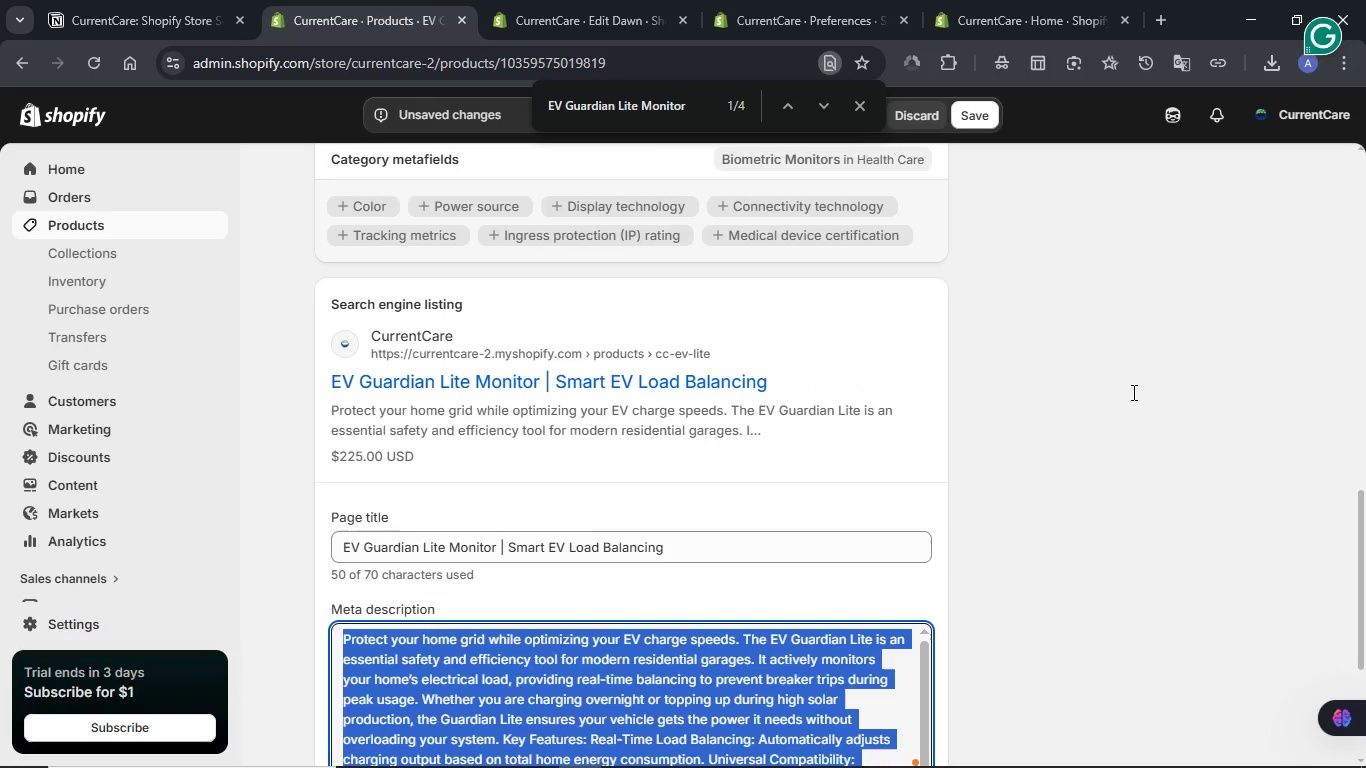 
scroll: coordinate [1131, 391], scroll_direction: down, amount: 2.0
 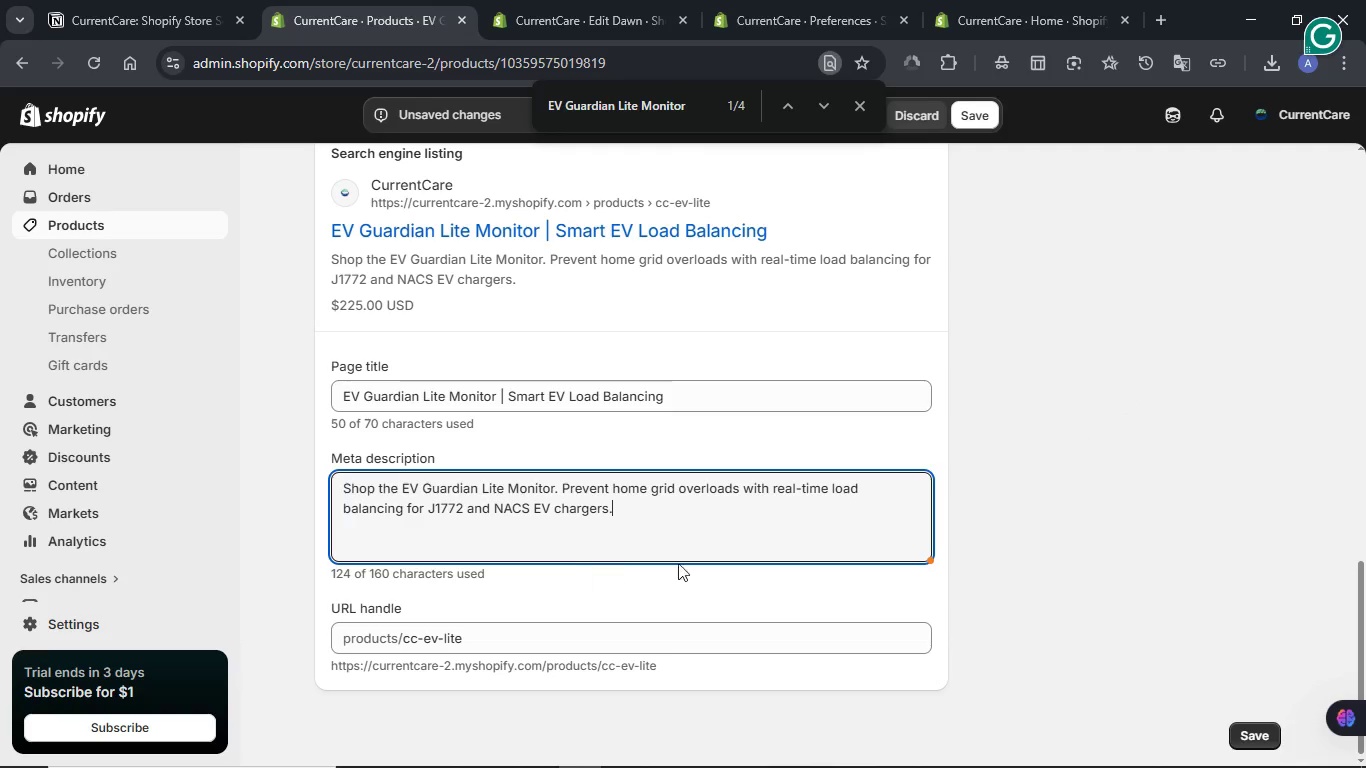 
scroll: coordinate [855, 556], scroll_direction: up, amount: 1.0
 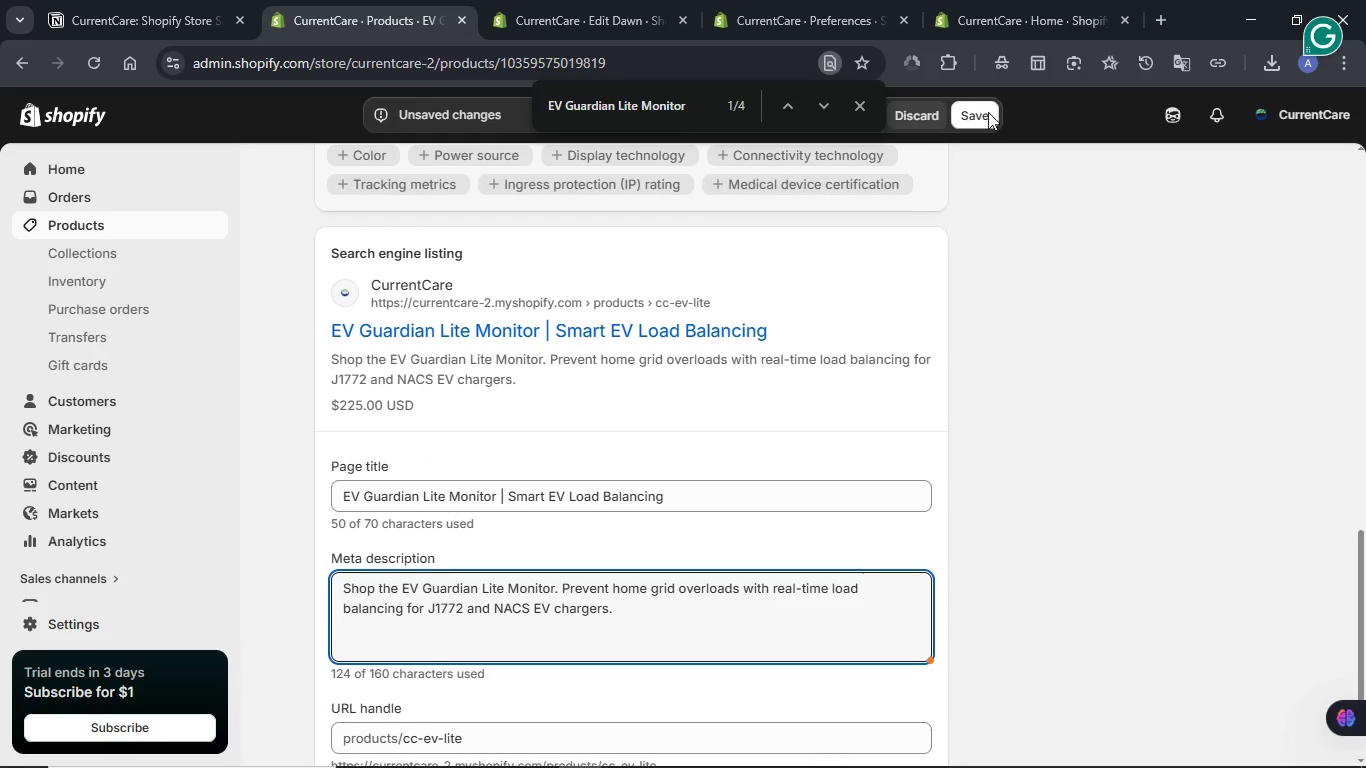 
left_click([984, 117])
 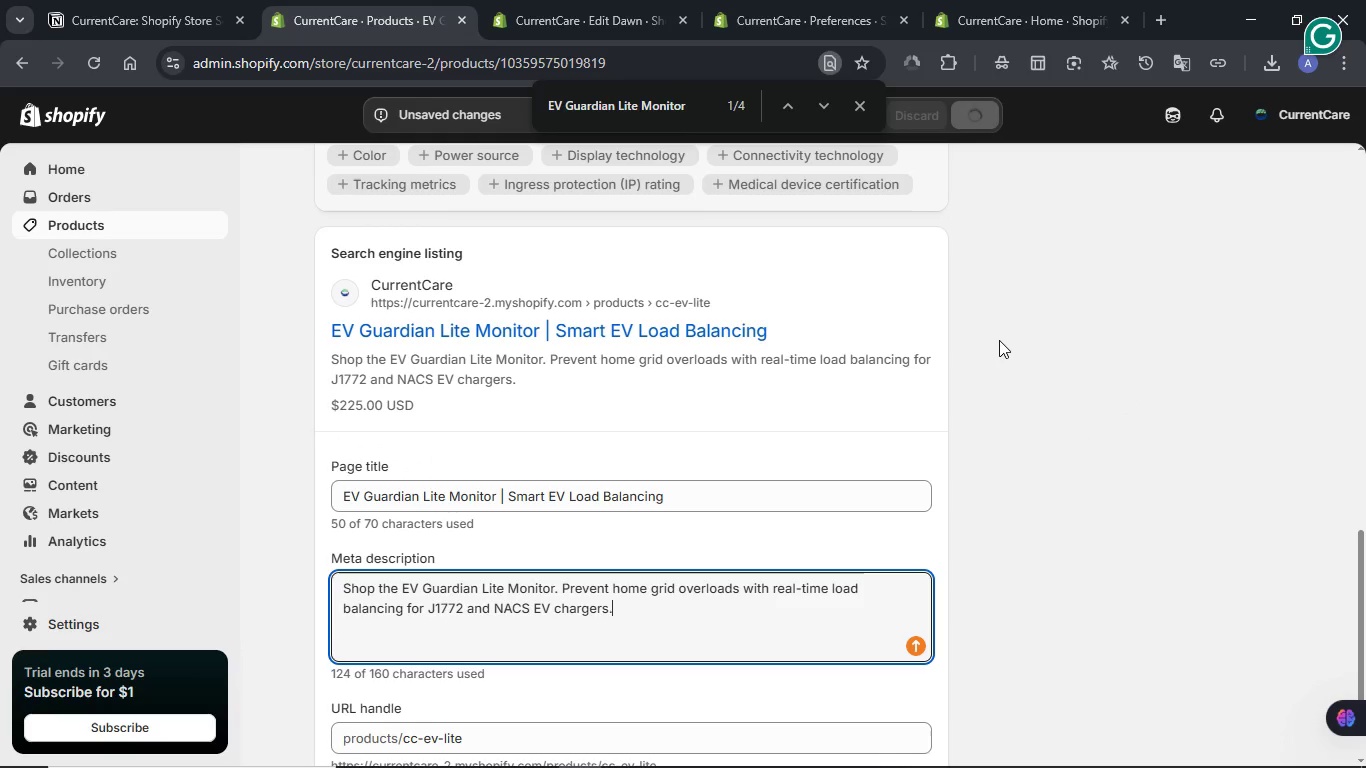 
wait(9.89)
 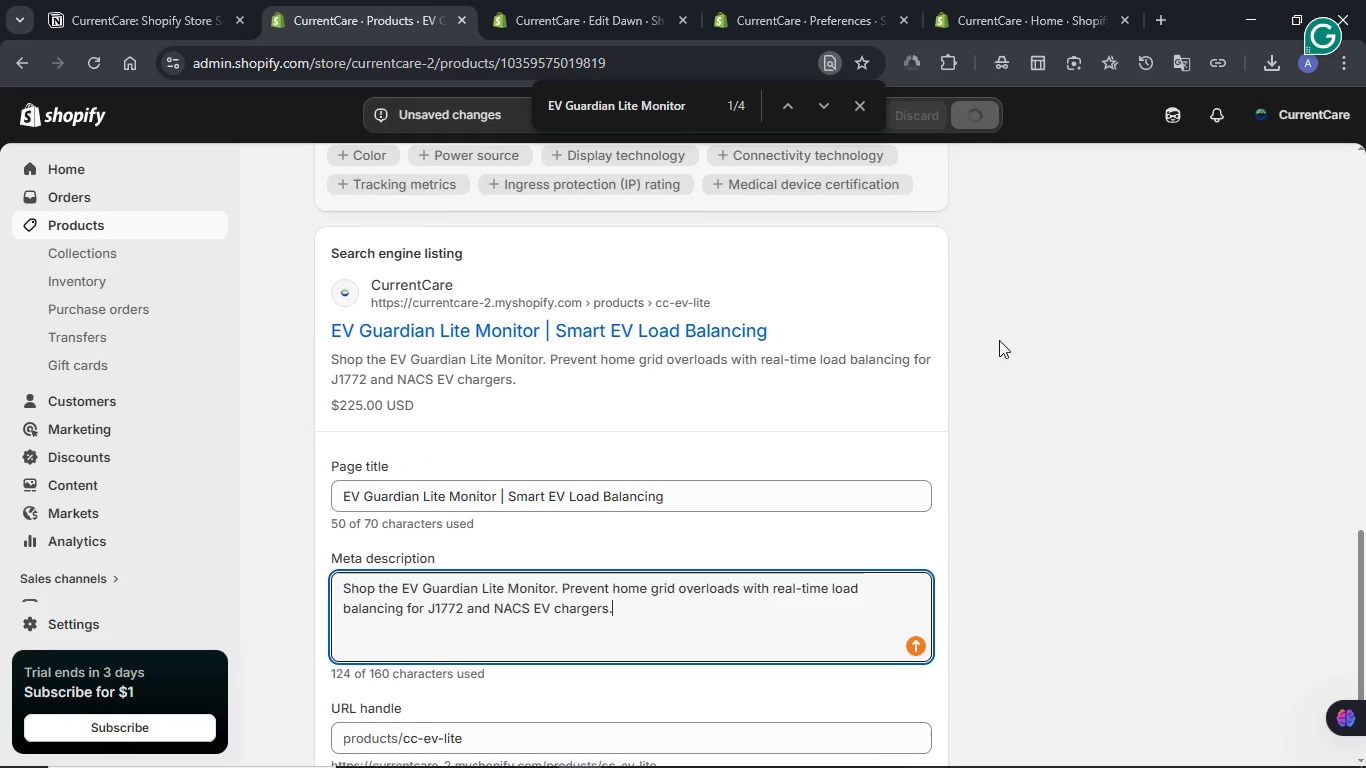 
left_click([864, 111])
 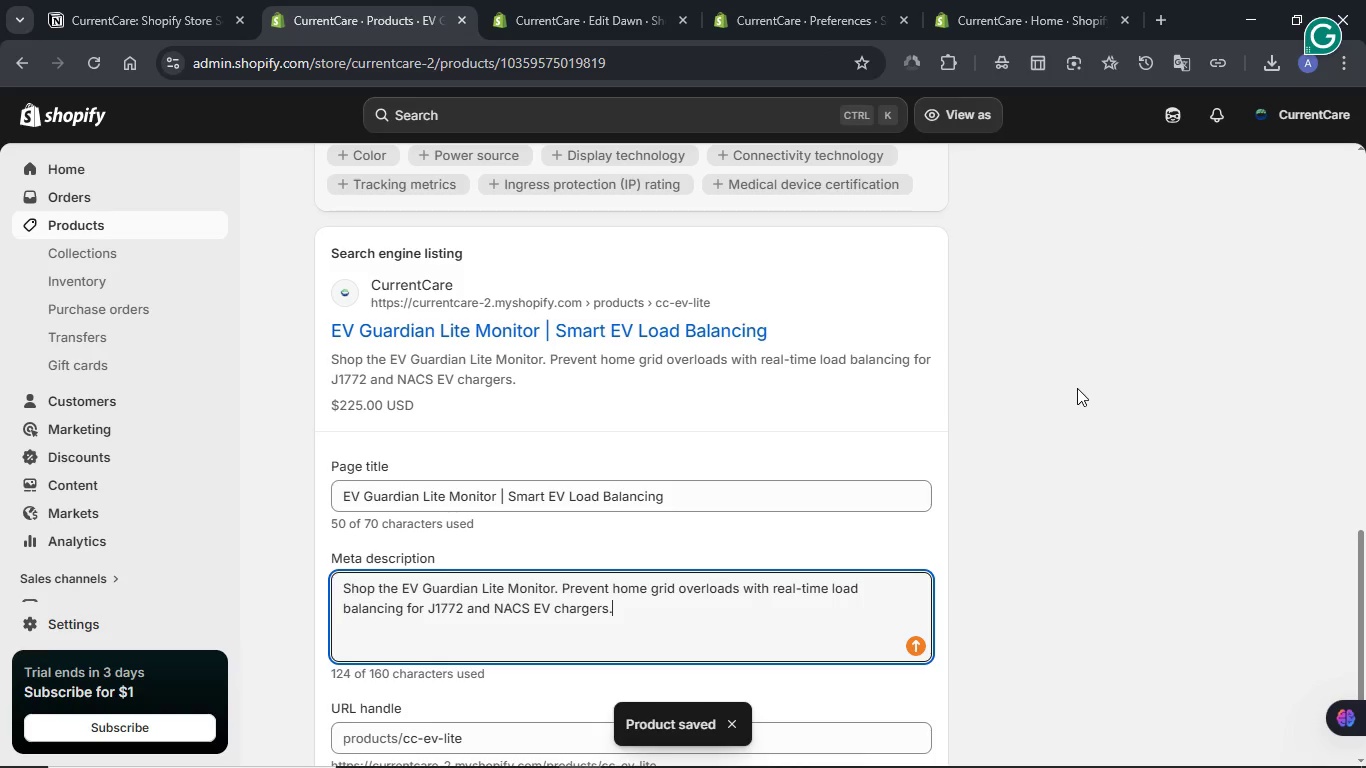 
scroll: coordinate [1077, 388], scroll_direction: up, amount: 1.0
 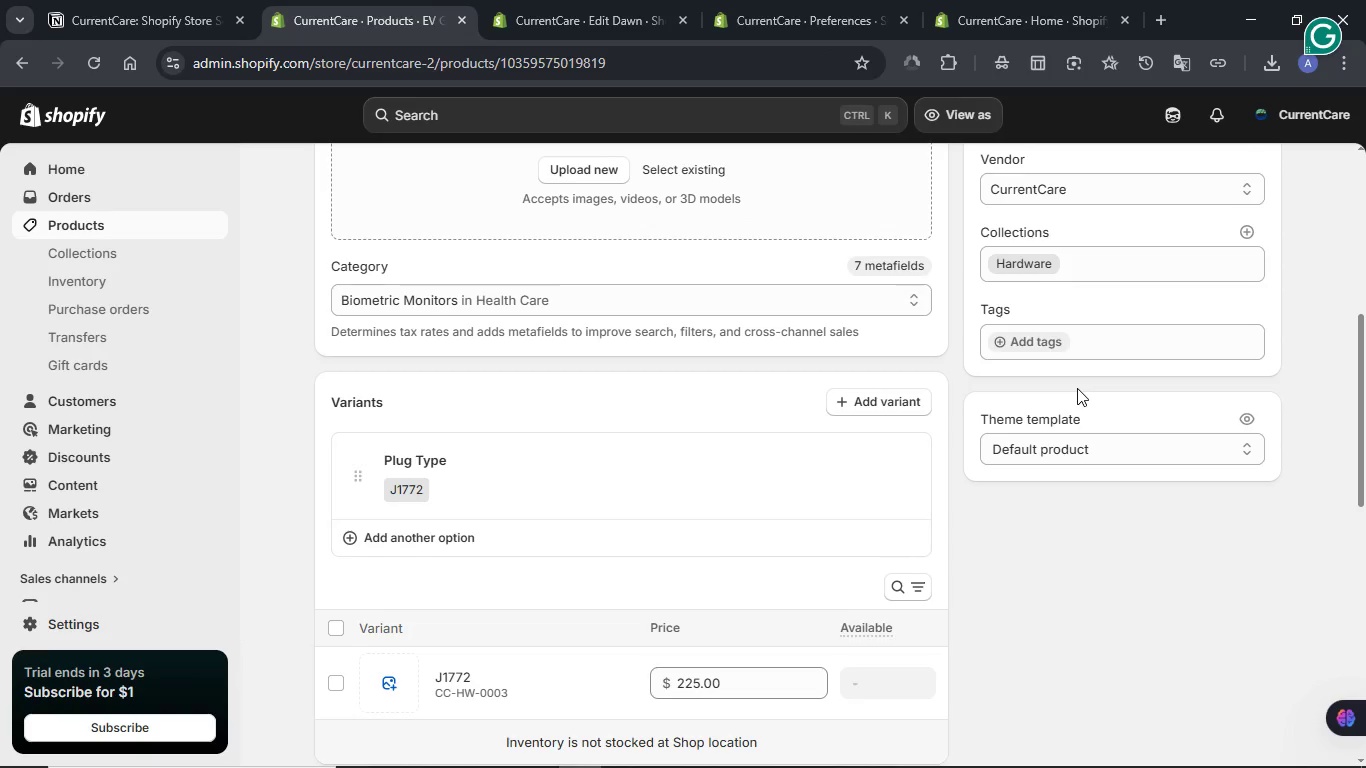 
left_click([1170, 121])
 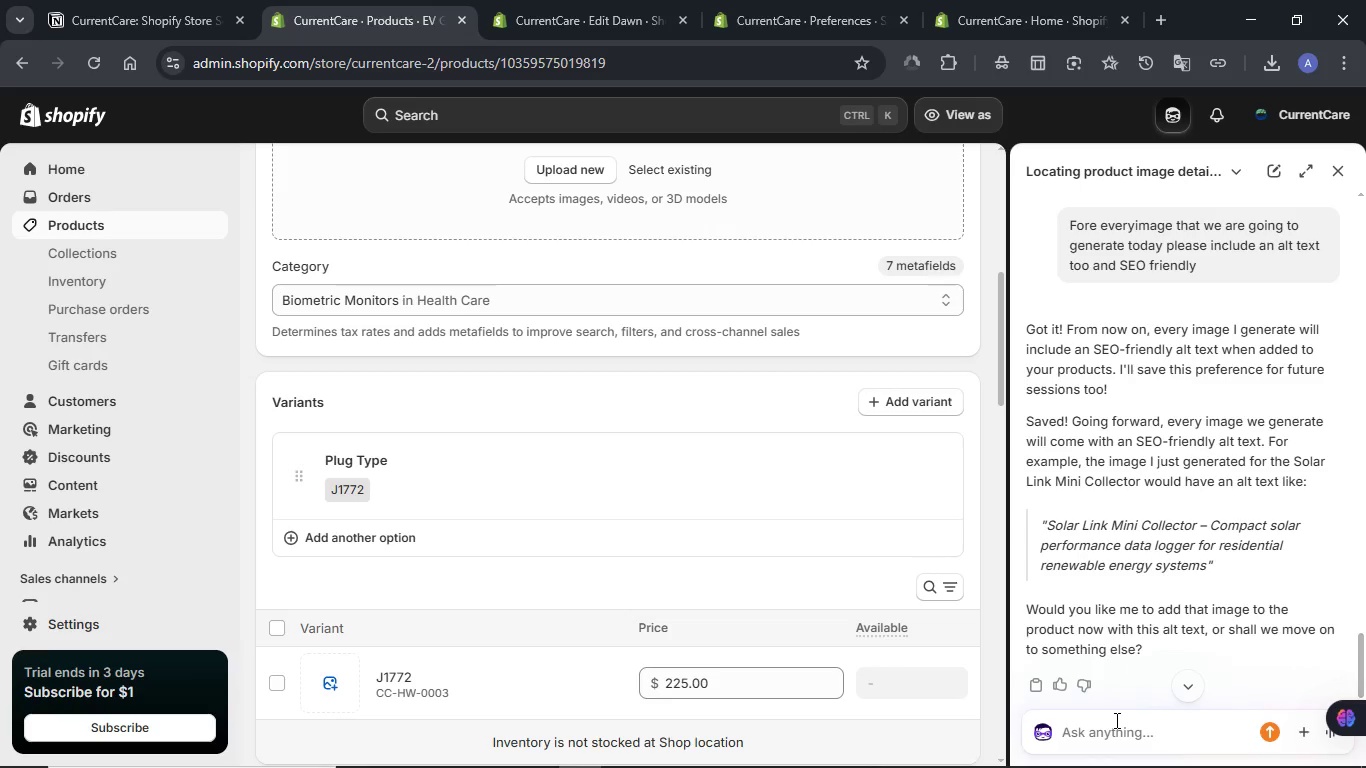 
type(Cqn )
key(Backspace)
key(Backspace)
key(Backspace)
type(an o)
key(Backspace)
type(you add these tags to this product)
 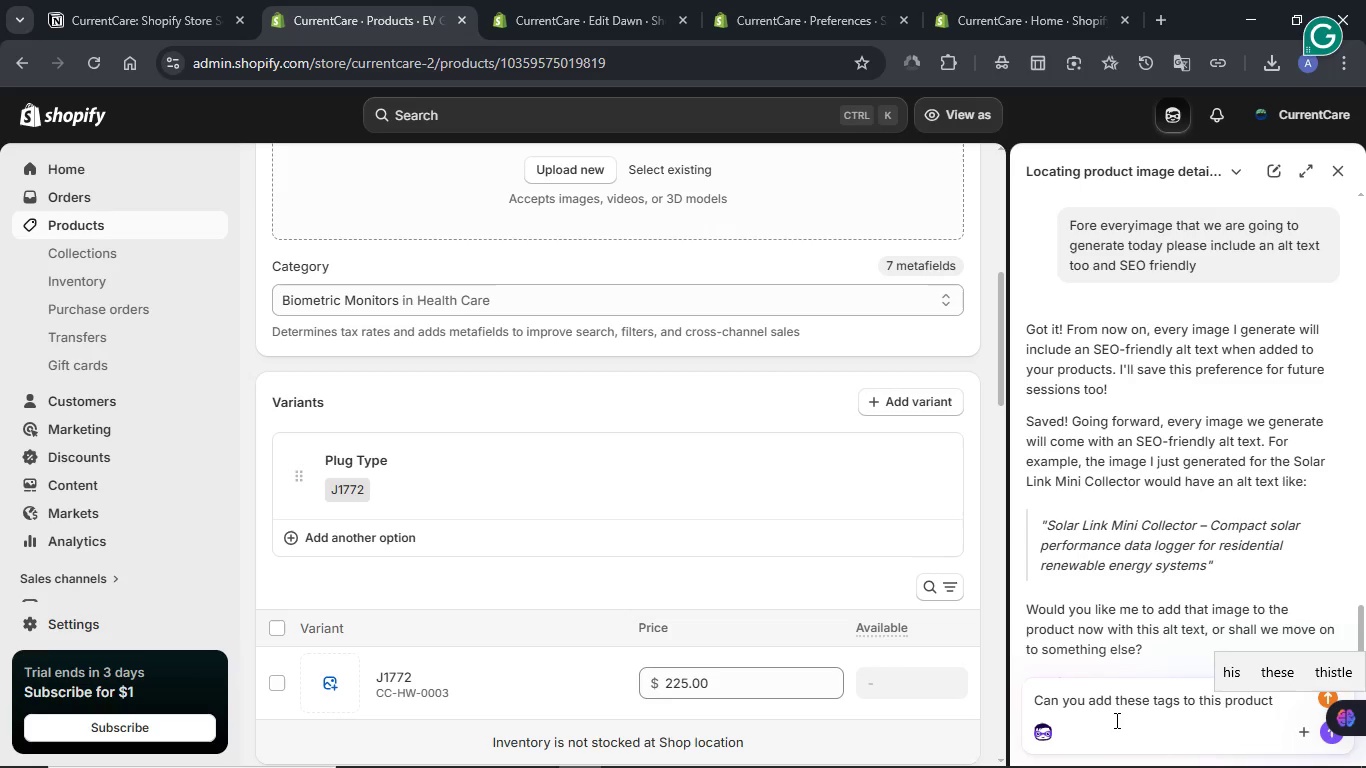 
key(Shift+Enter)
 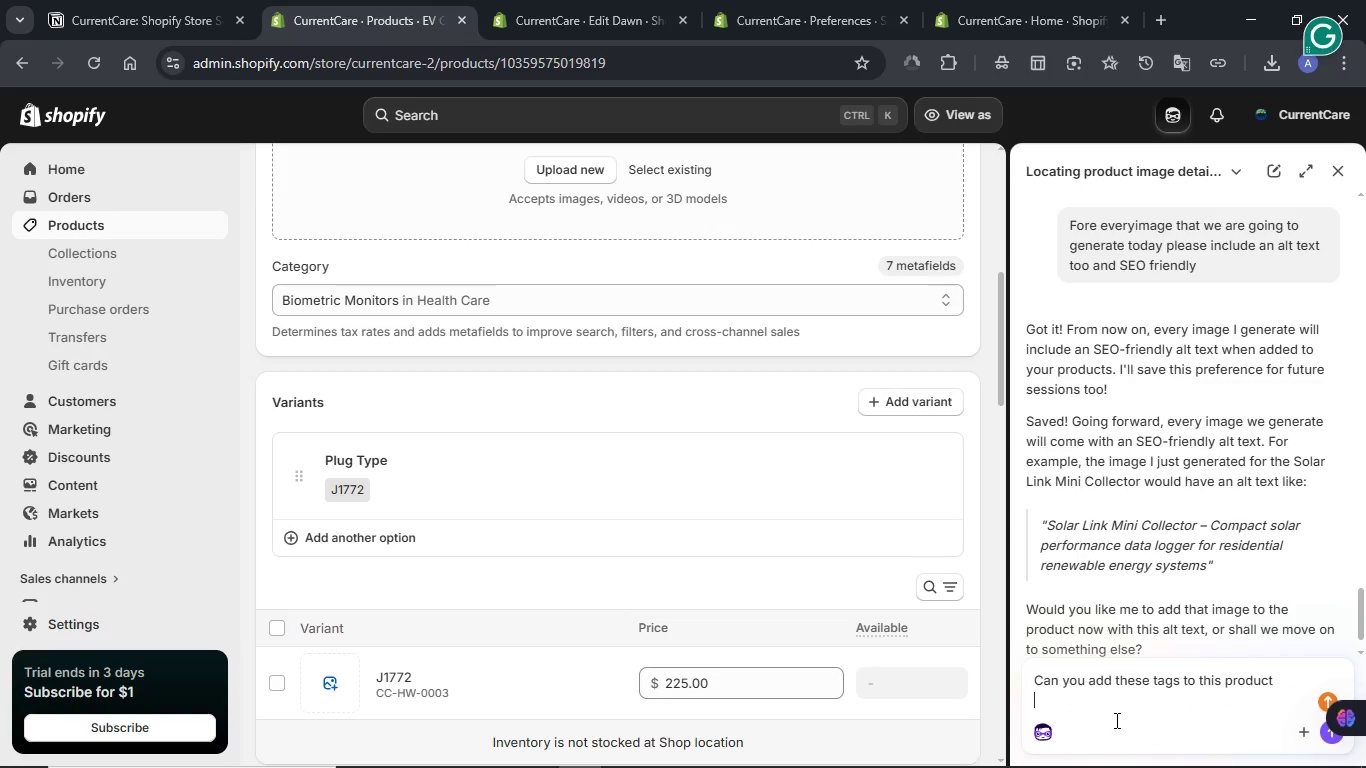 
key(Meta+V)
 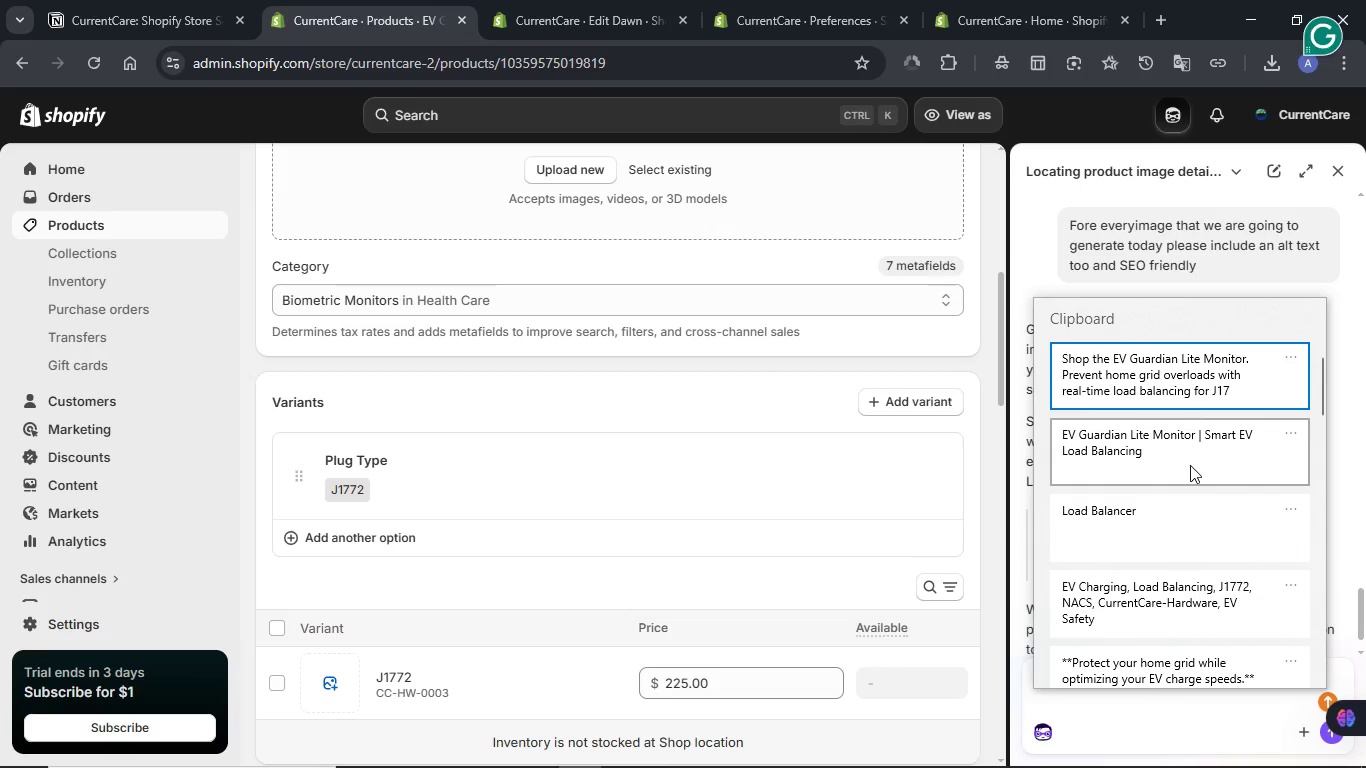 
scroll: coordinate [1188, 475], scroll_direction: down, amount: 1.0
 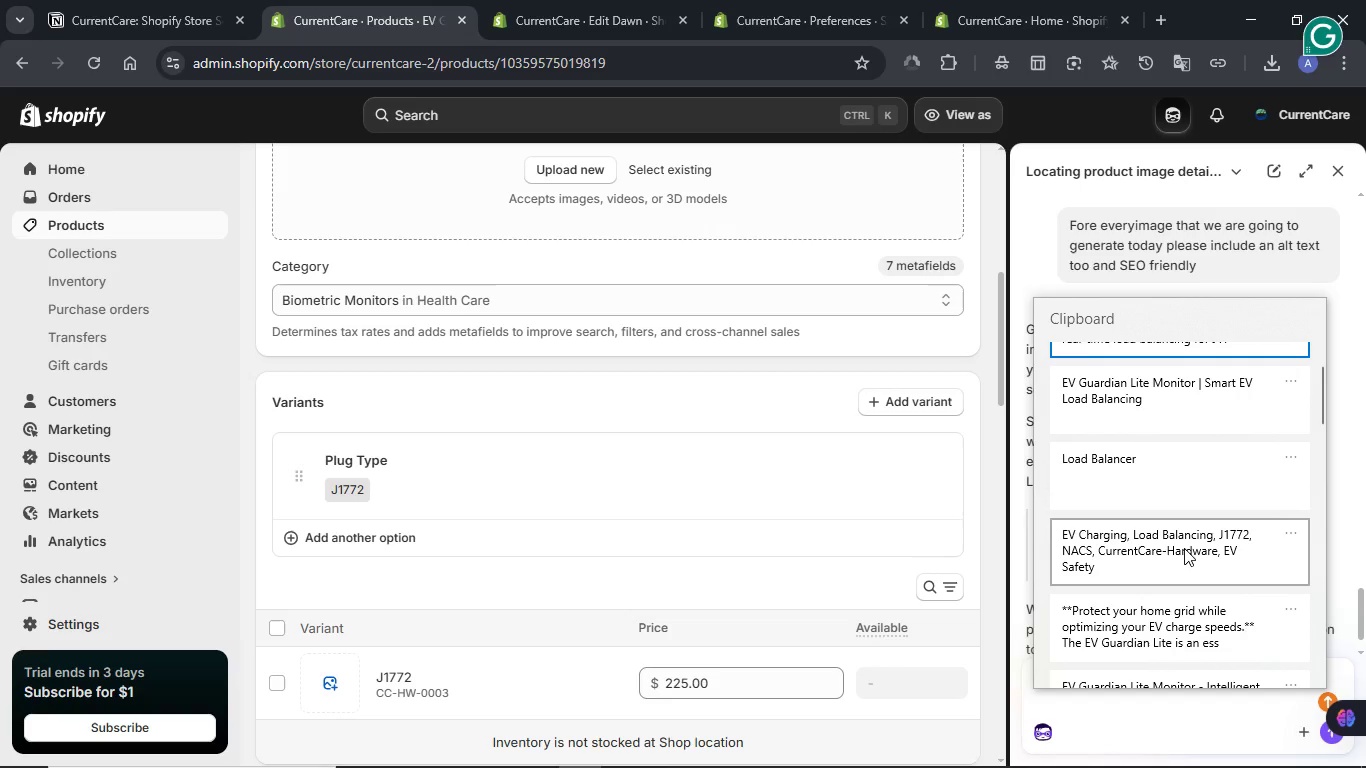 
left_click([1184, 548])
 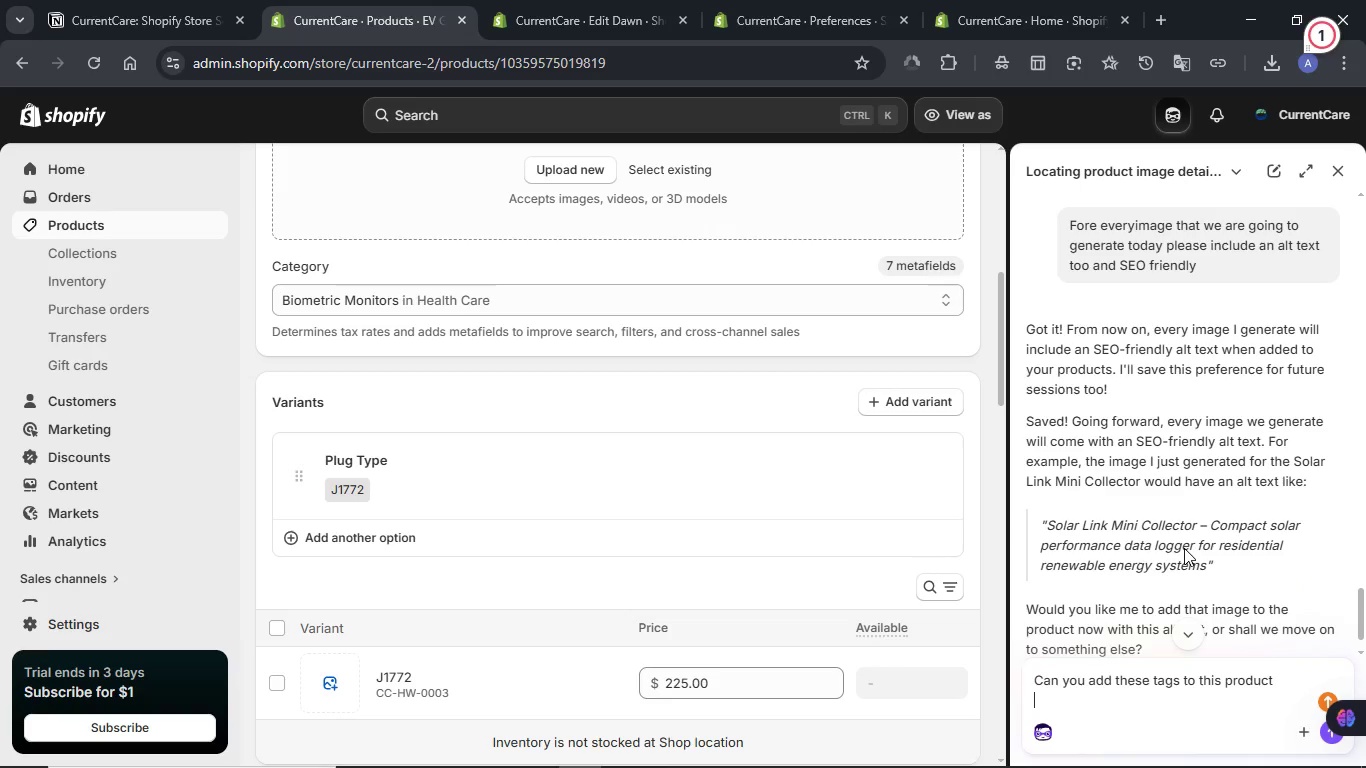 
key(Control+ControlLeft)
 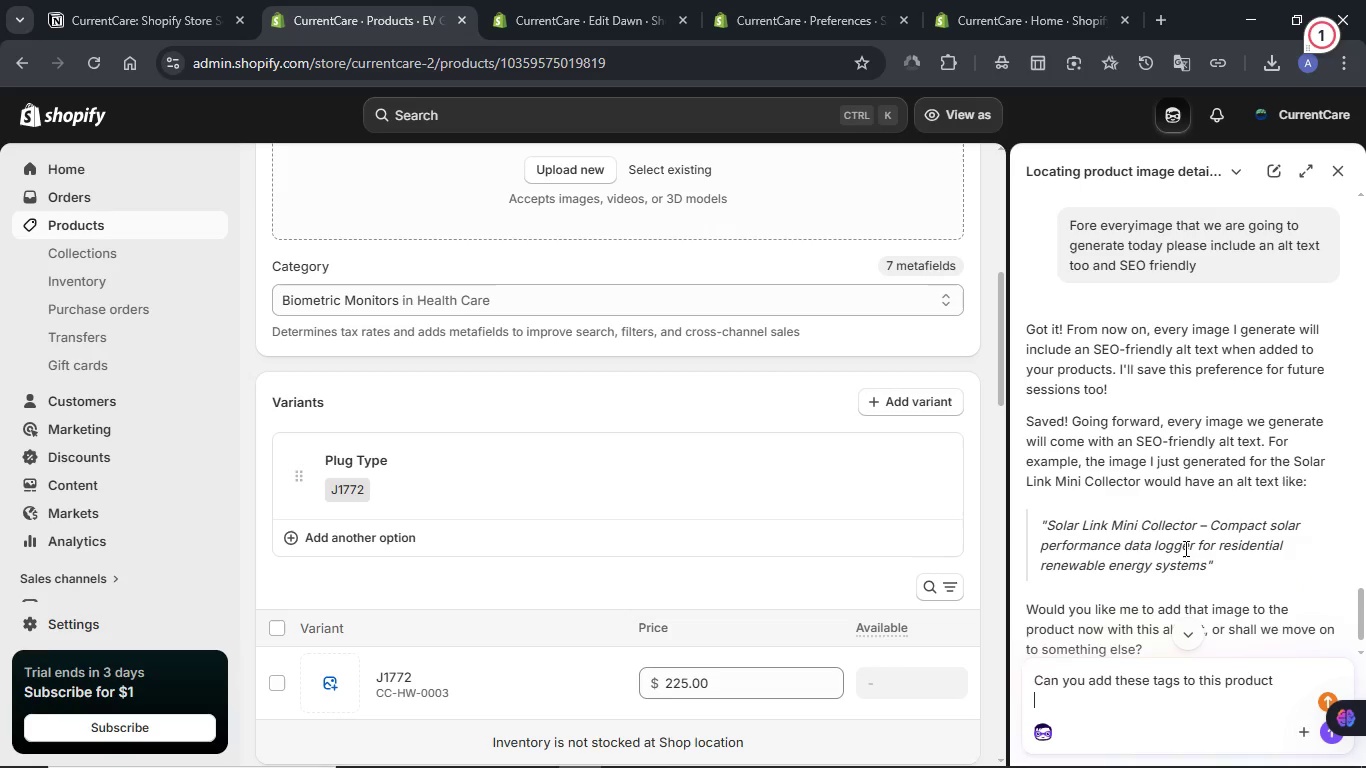 
key(Control+V)
 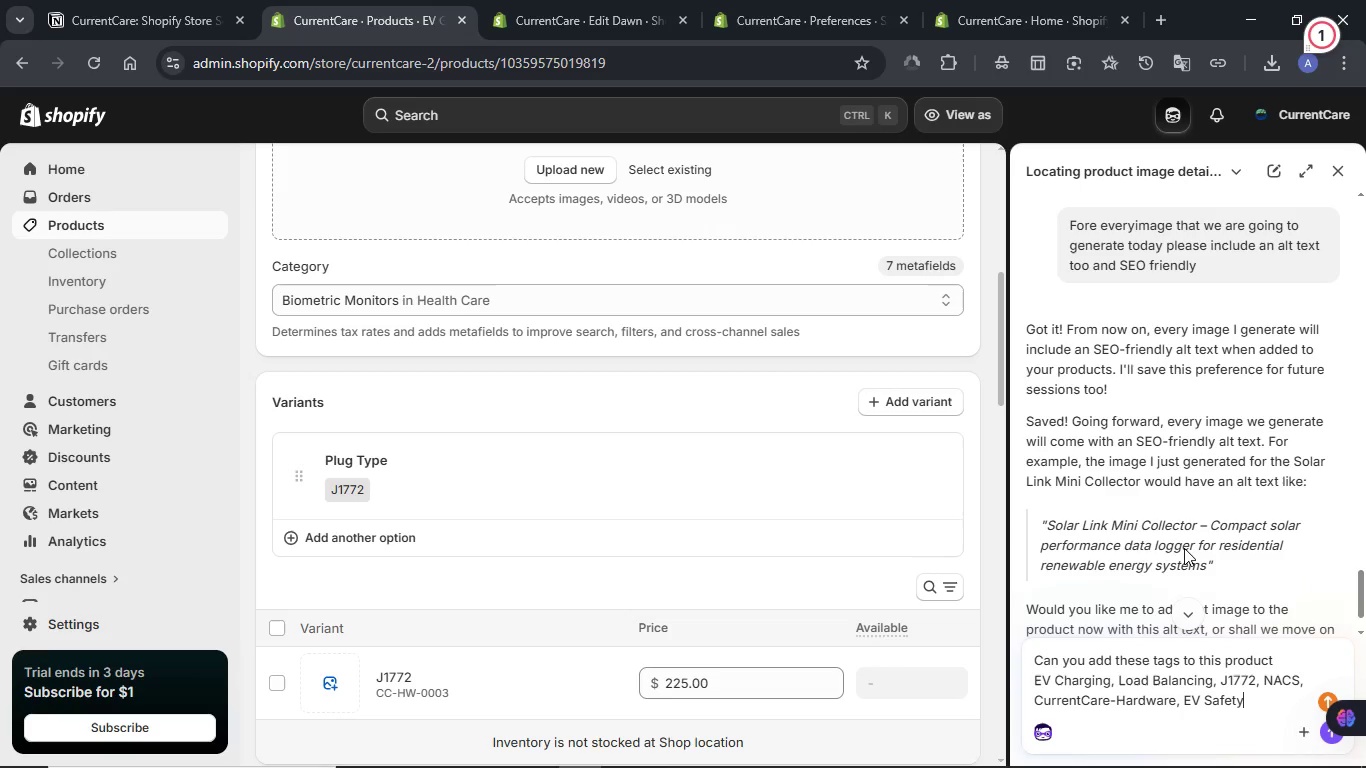 
key(NumpadEnter)
 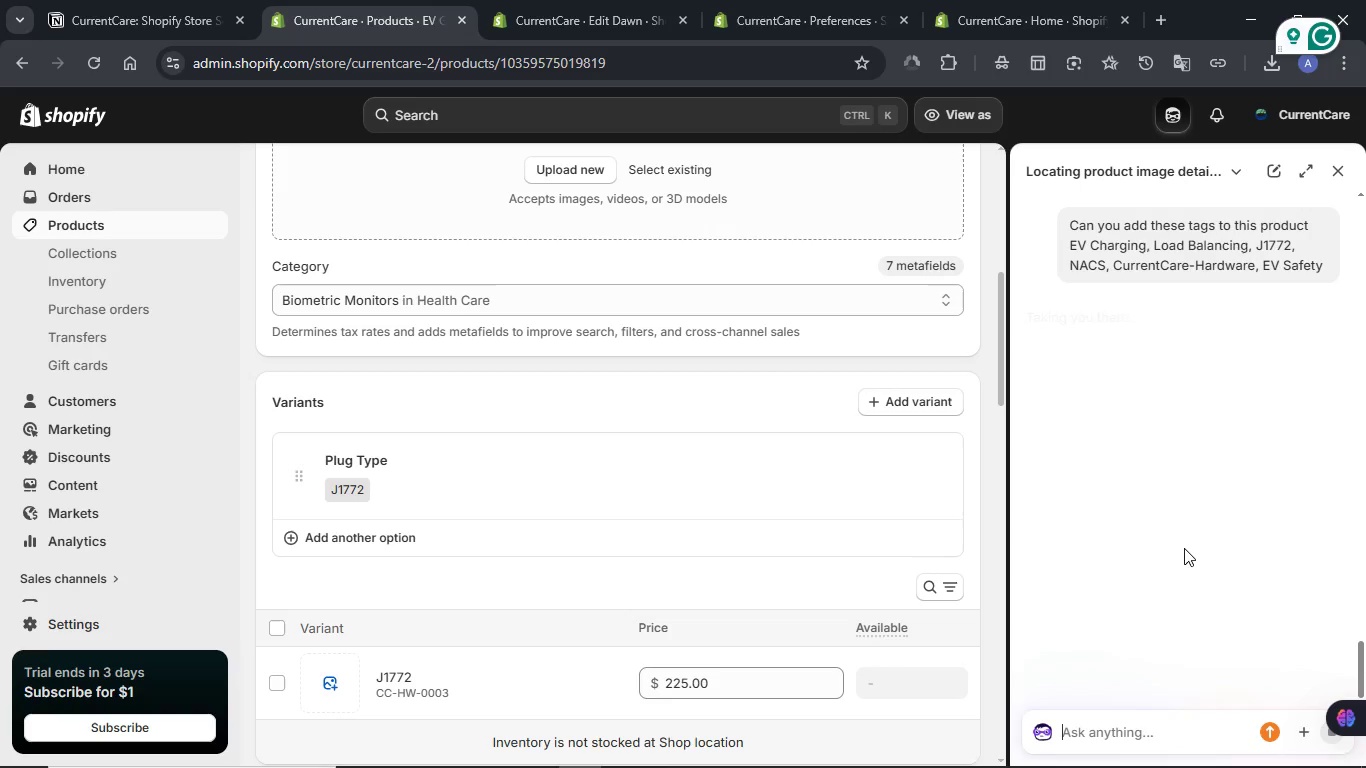 
wait(13.72)
 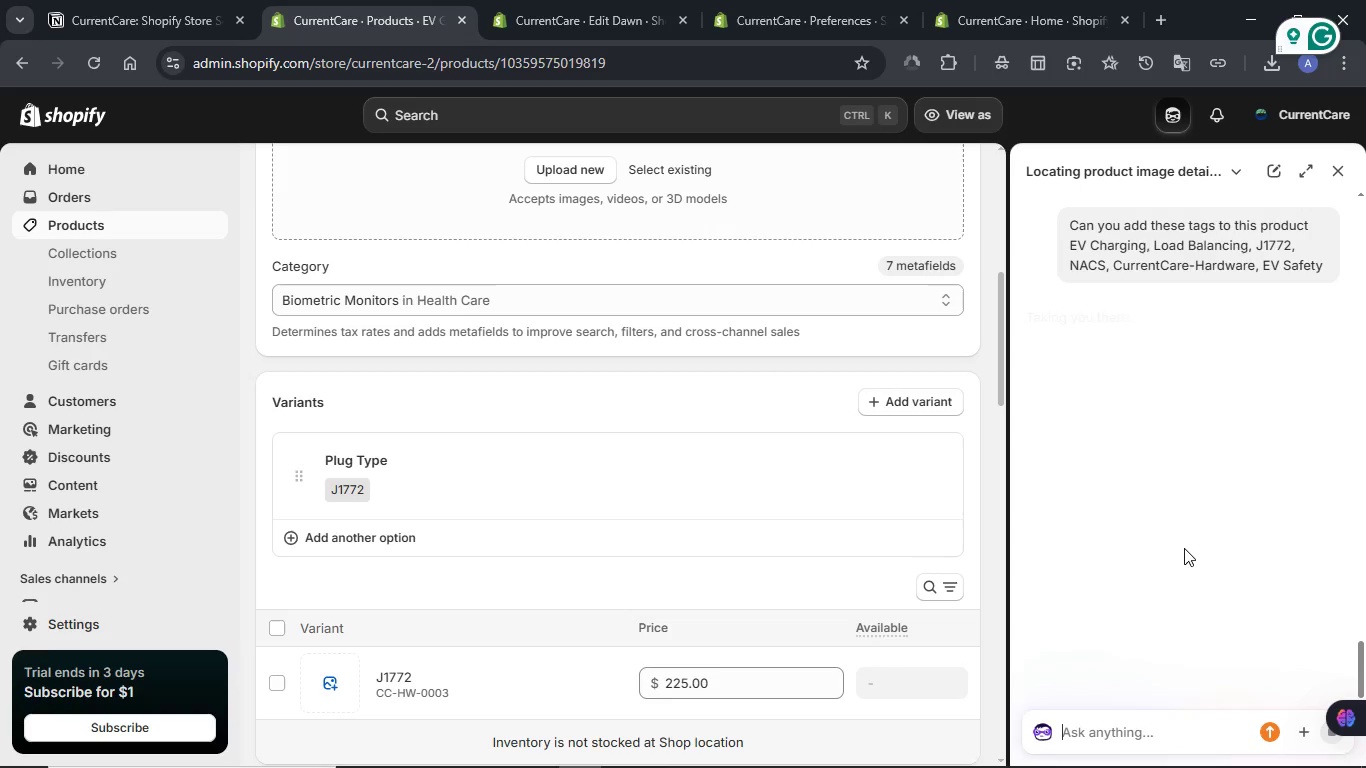 
left_click([974, 117])
 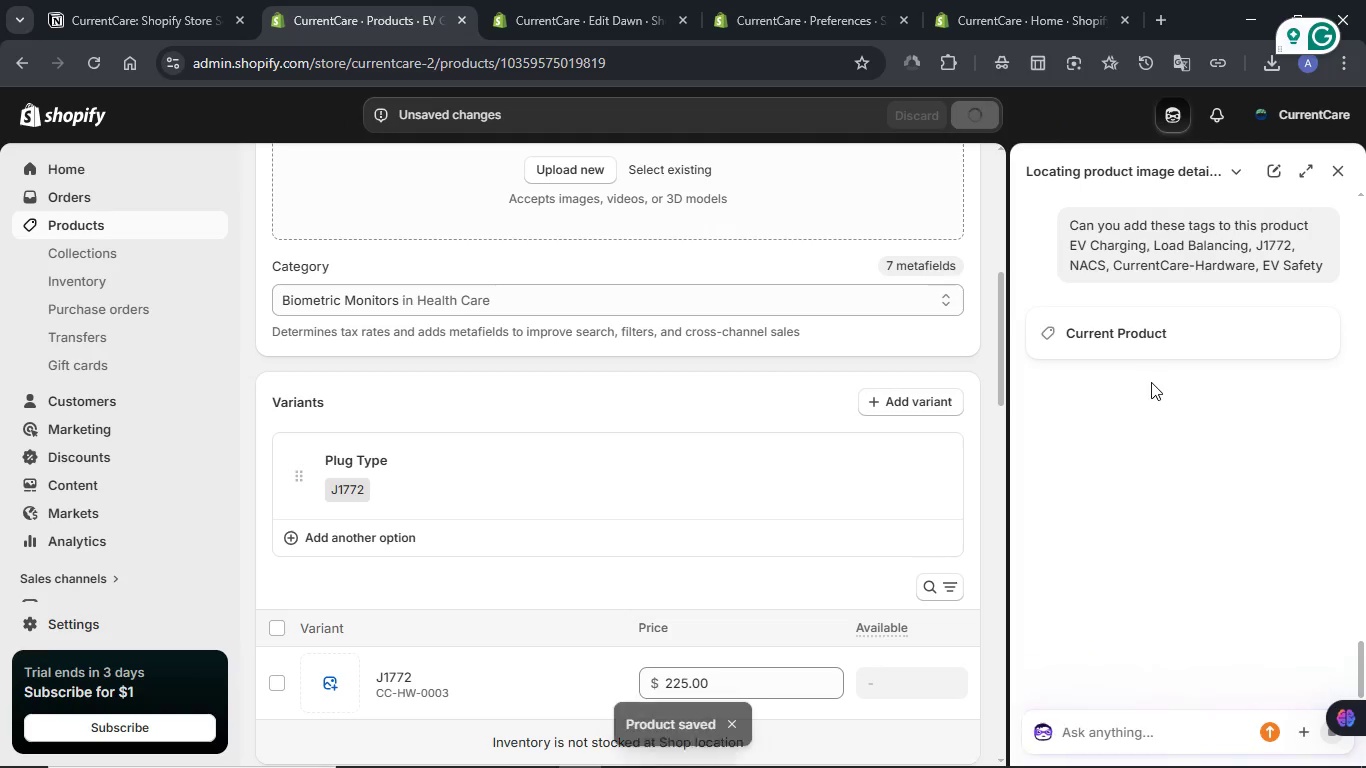 
wait(14.89)
 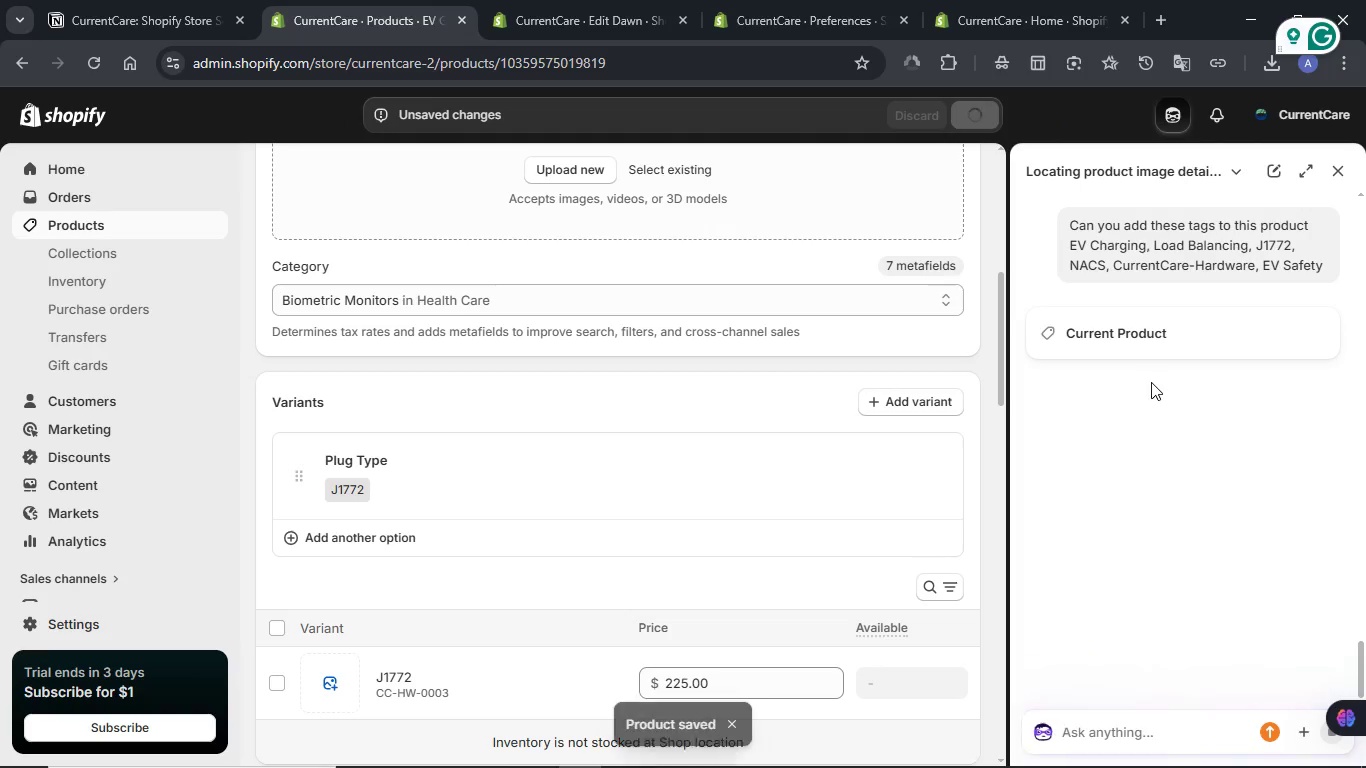 
scroll: coordinate [1268, 438], scroll_direction: down, amount: 4.0
 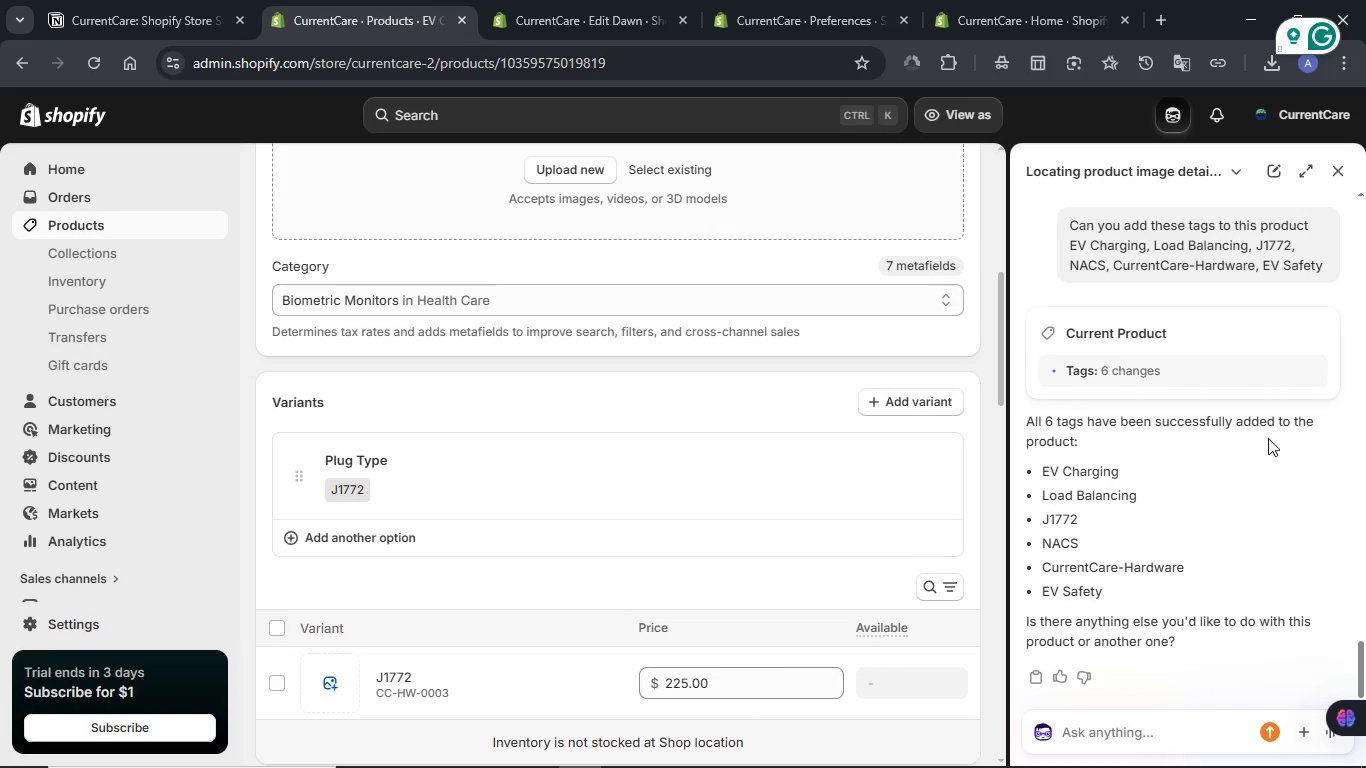 
scroll: coordinate [1268, 438], scroll_direction: up, amount: 1.0
 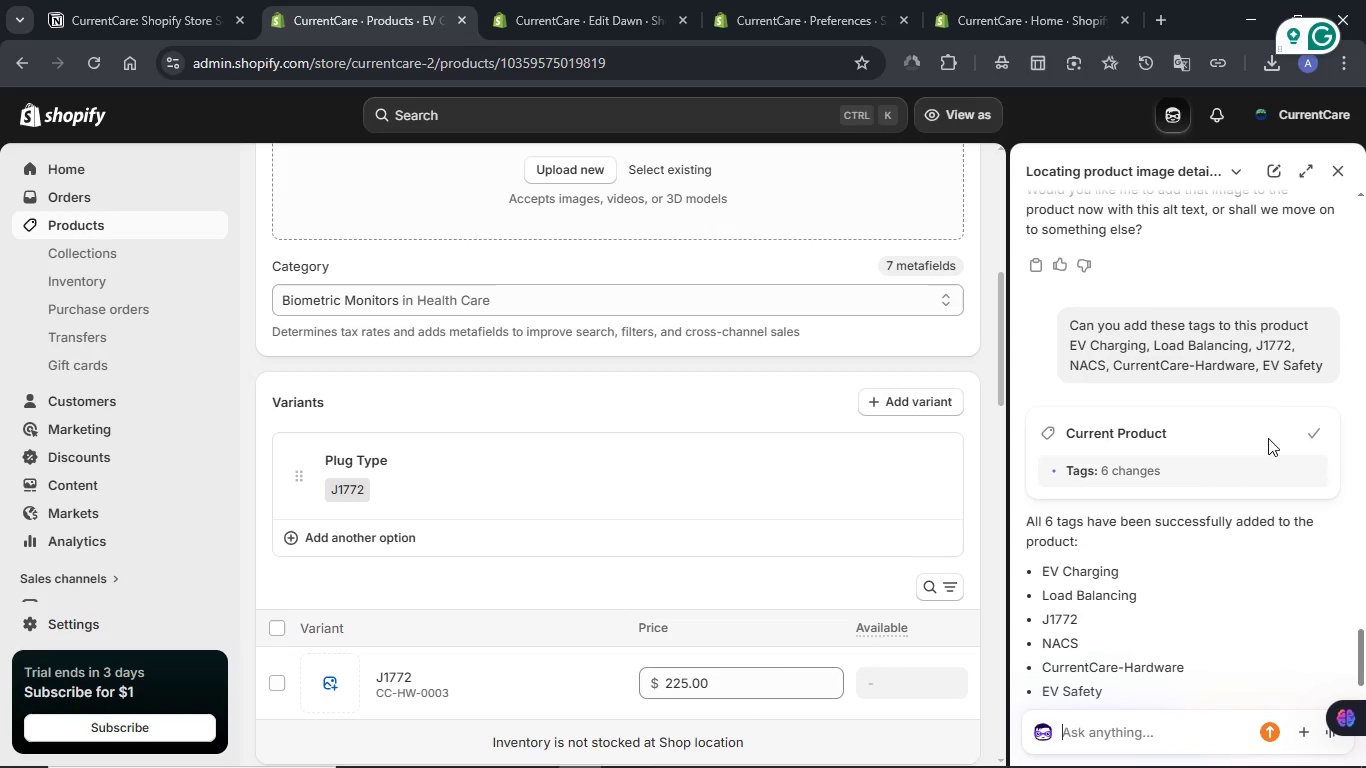 
scroll: coordinate [1267, 491], scroll_direction: down, amount: 7.0
 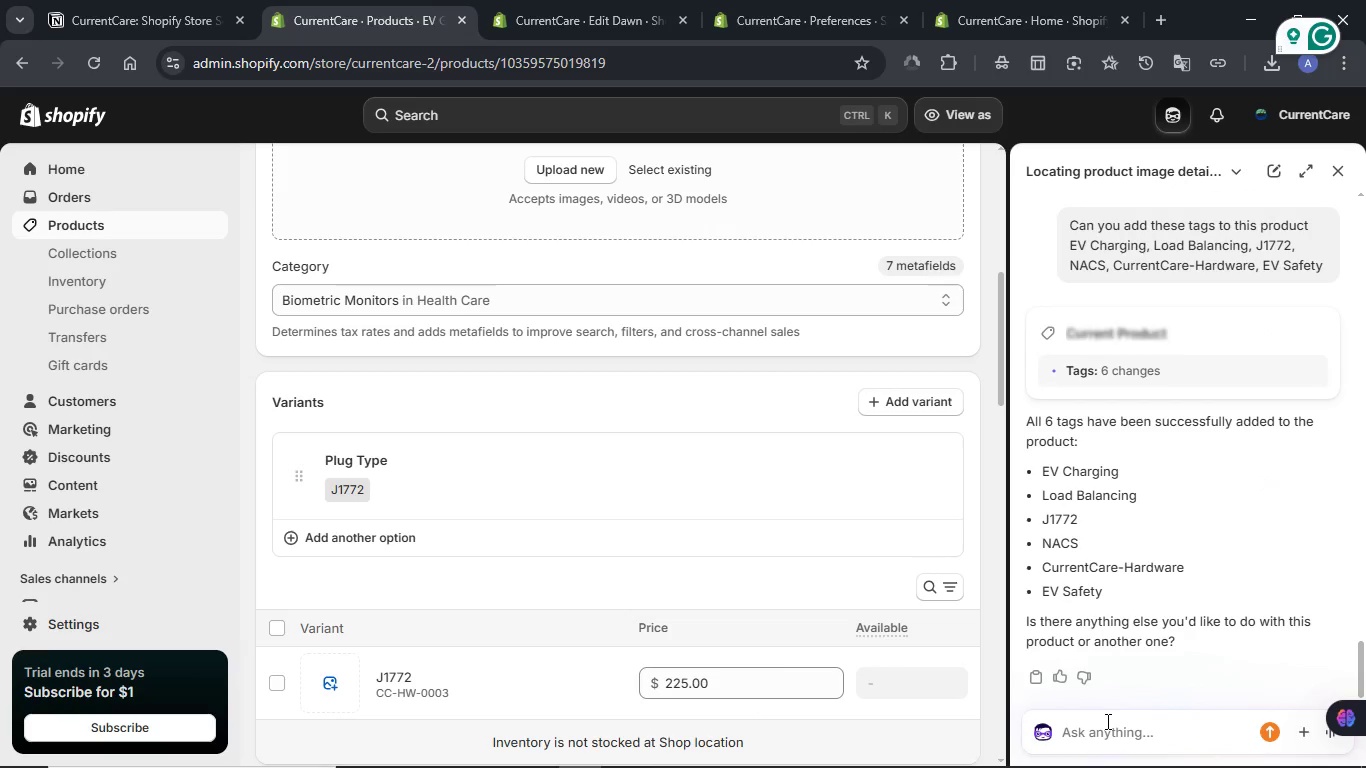 
type(Let's genarate an image for thsi pfor)
 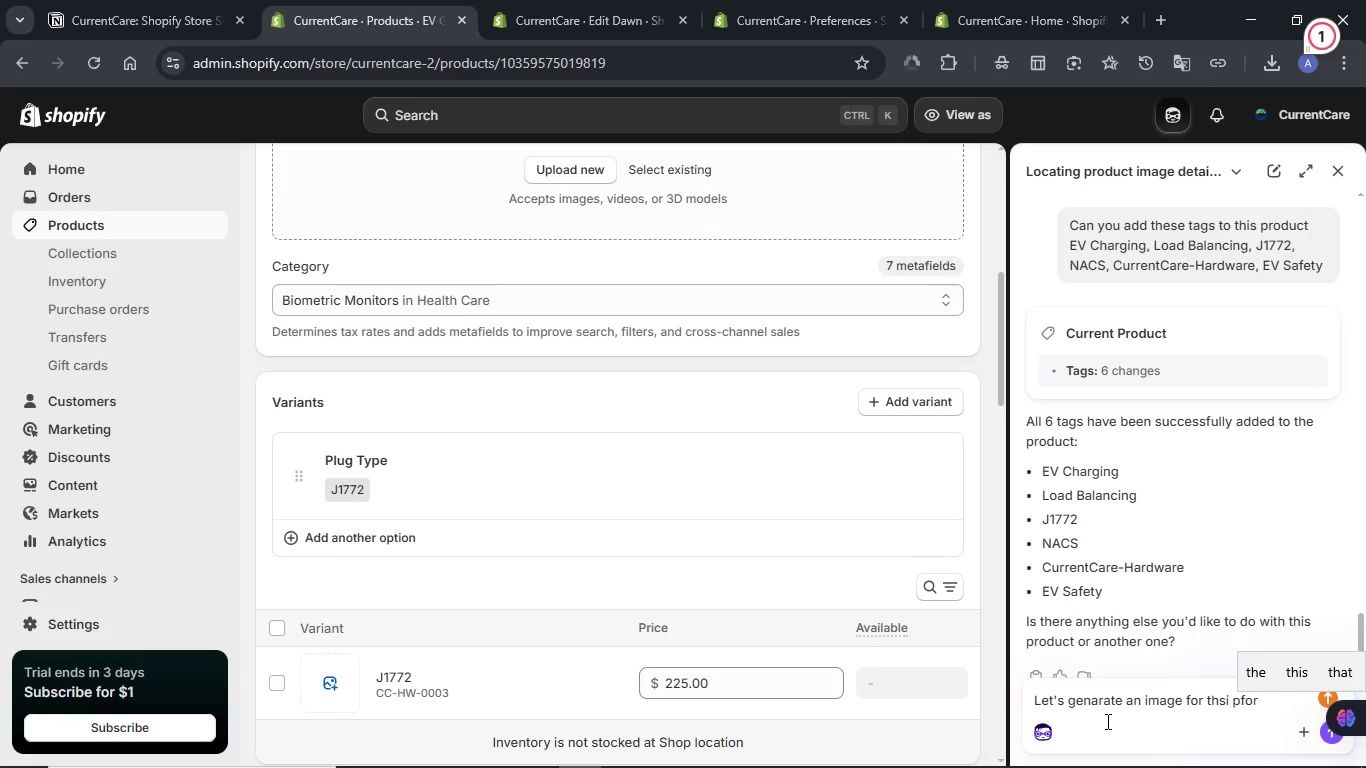 
key(Backspace)
key(Backspace)
key(Backspace)
key(Backspace)
key(Backspace)
key(Backspace)
key(Backspace)
key(Backspace)
type(his product)
 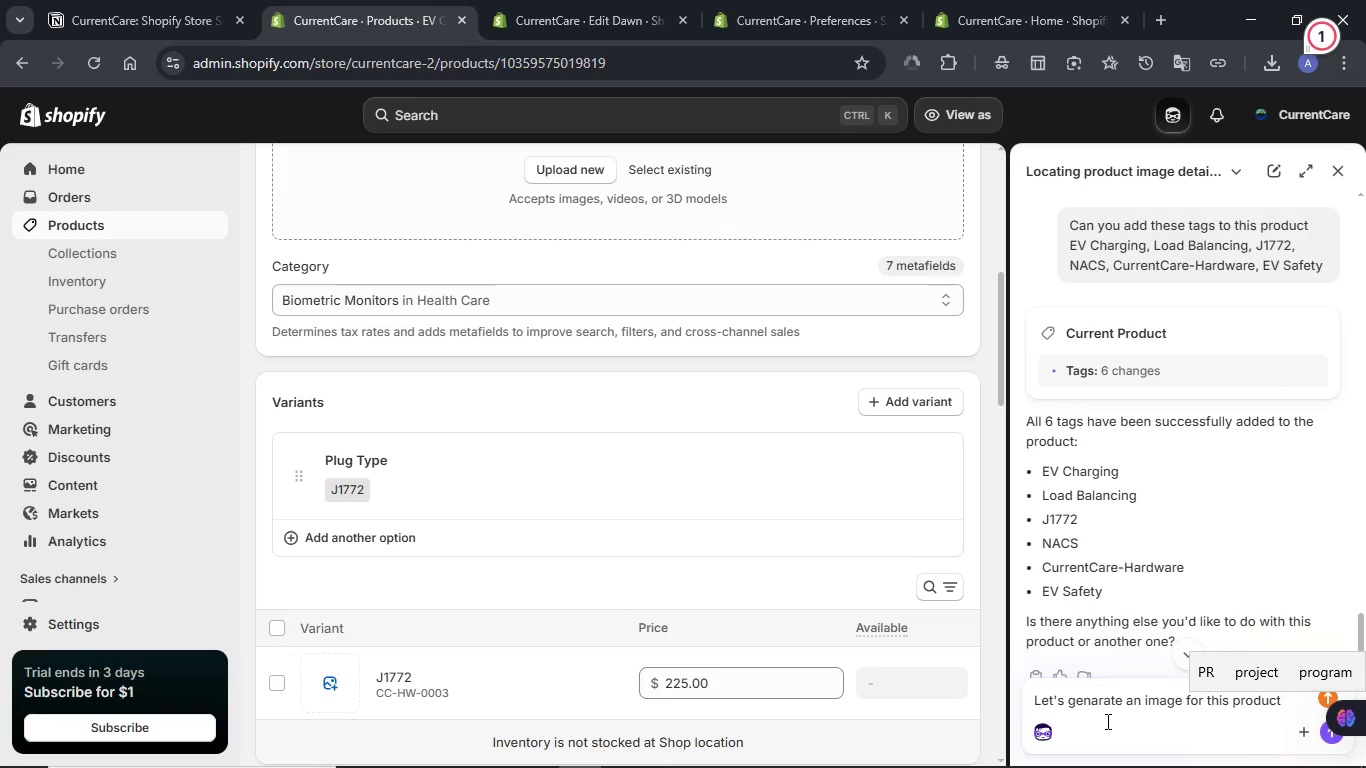 
key(Enter)
 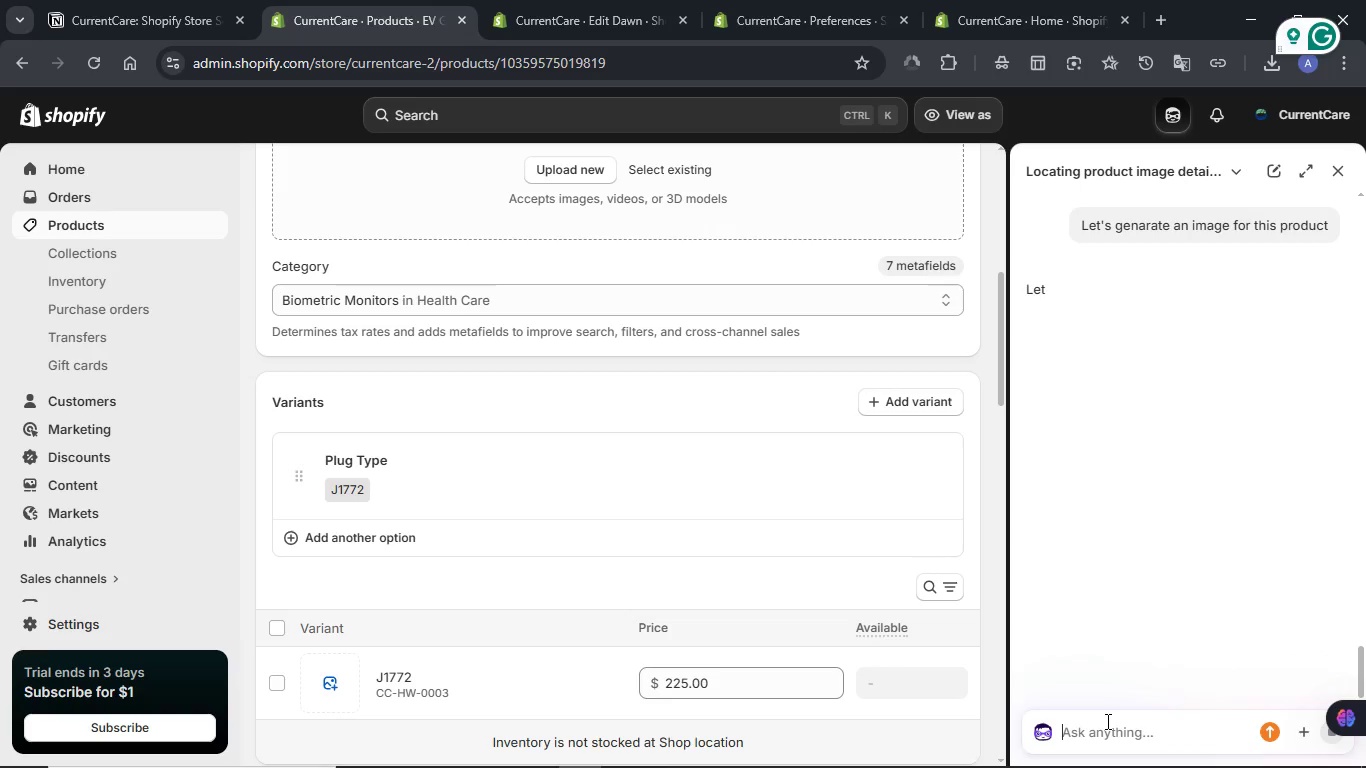 
wait(8.89)
 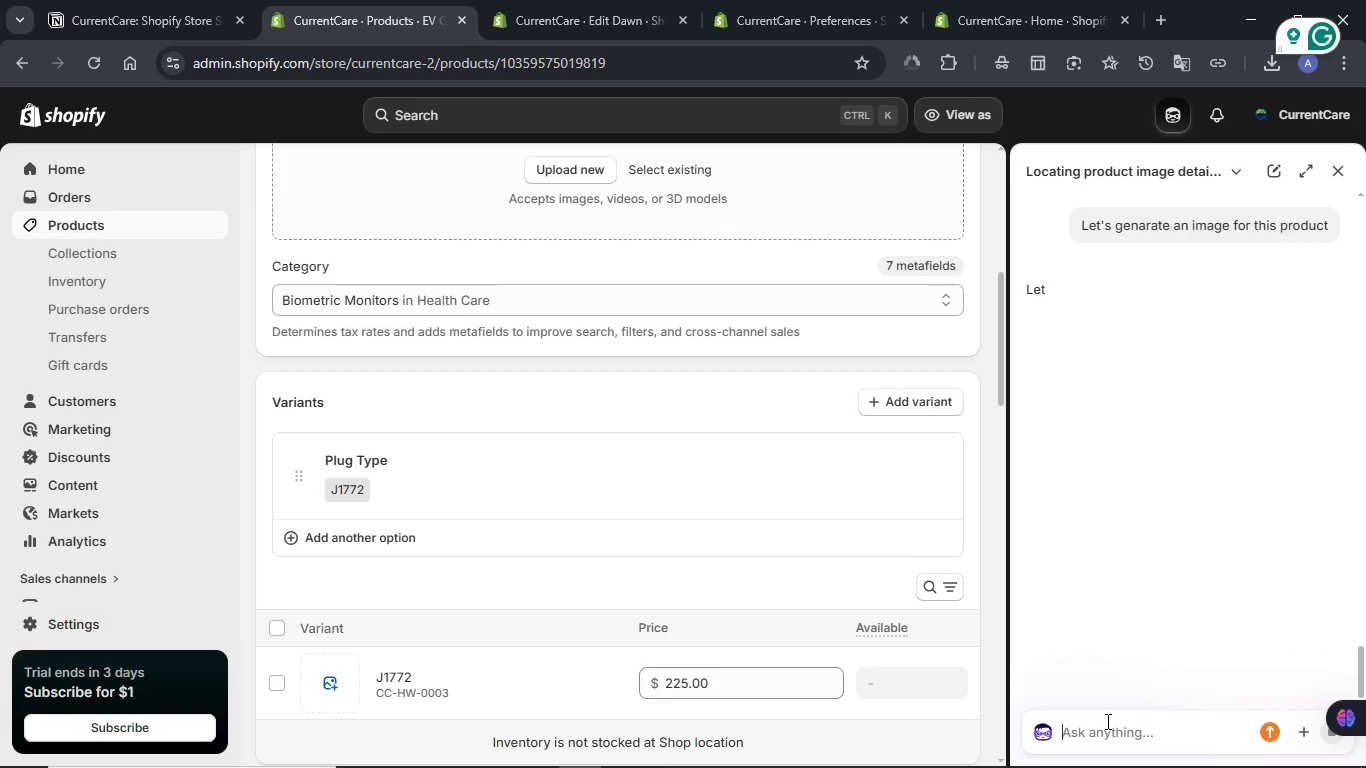 
mouse_move([561, 16])
 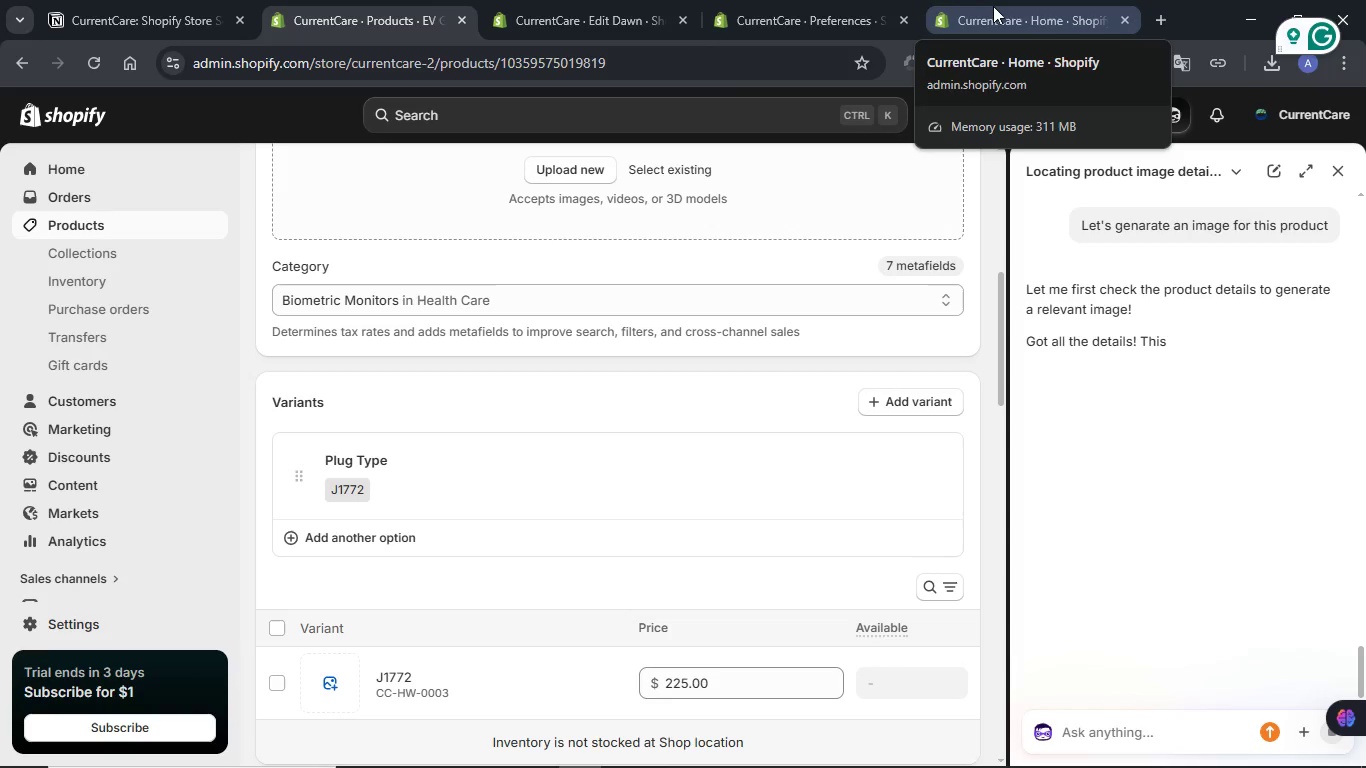 
left_click_drag(start_coordinate=[1006, 7], to_coordinate=[574, 7])
 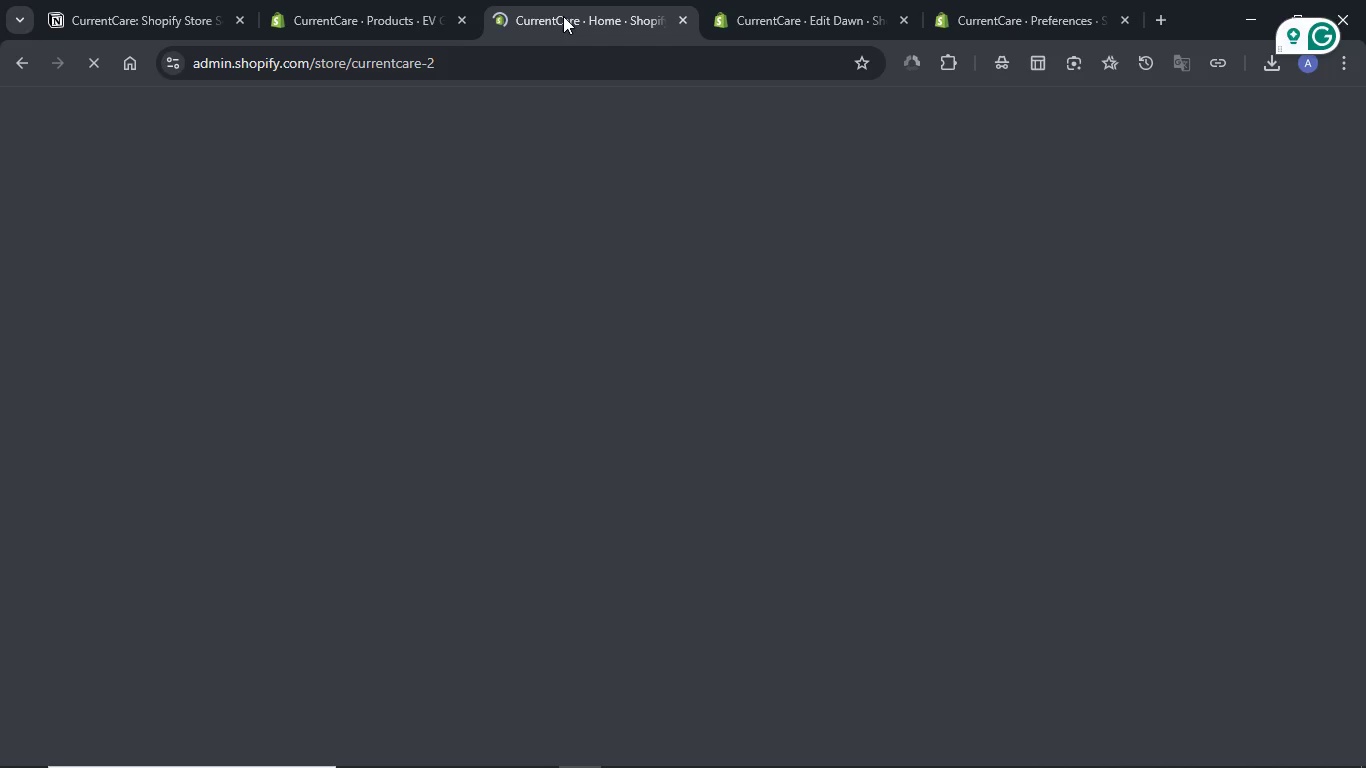 
left_click([563, 16])
 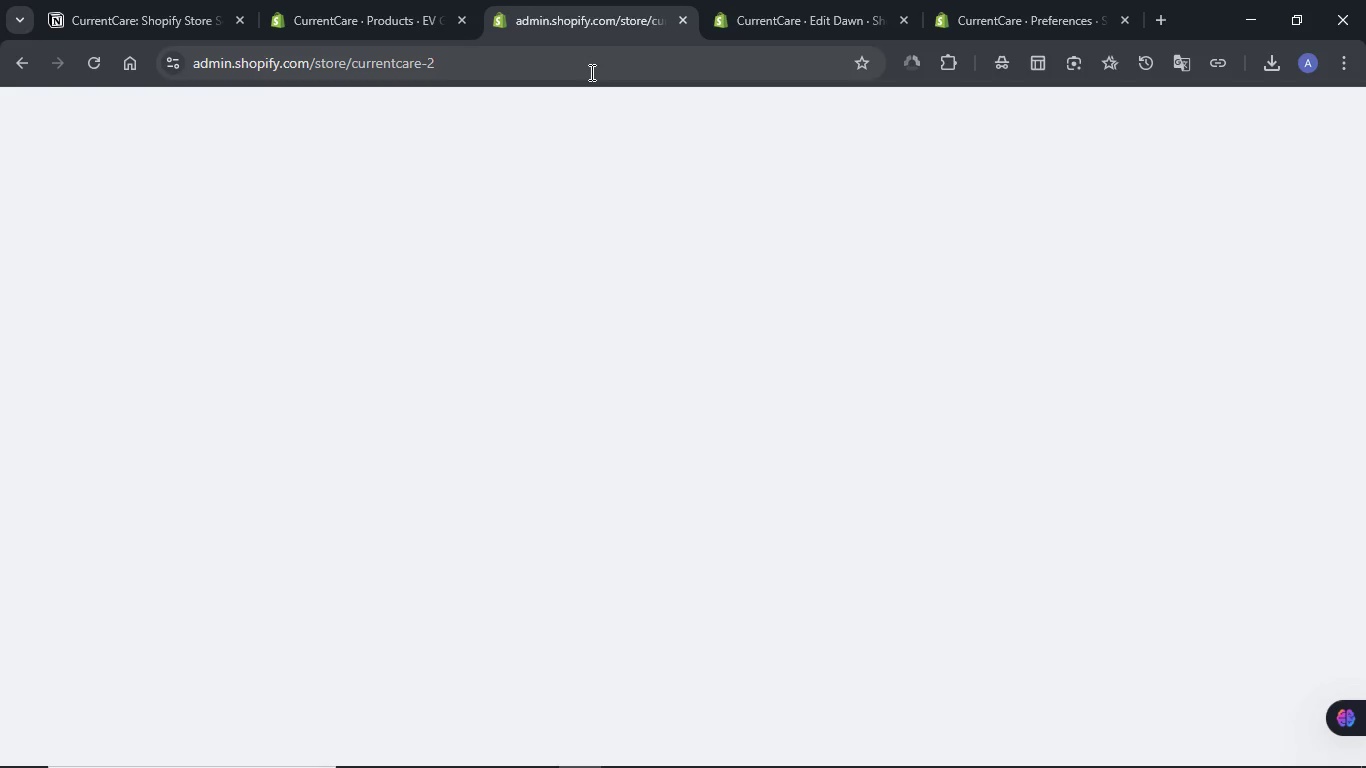 
wait(11.98)
 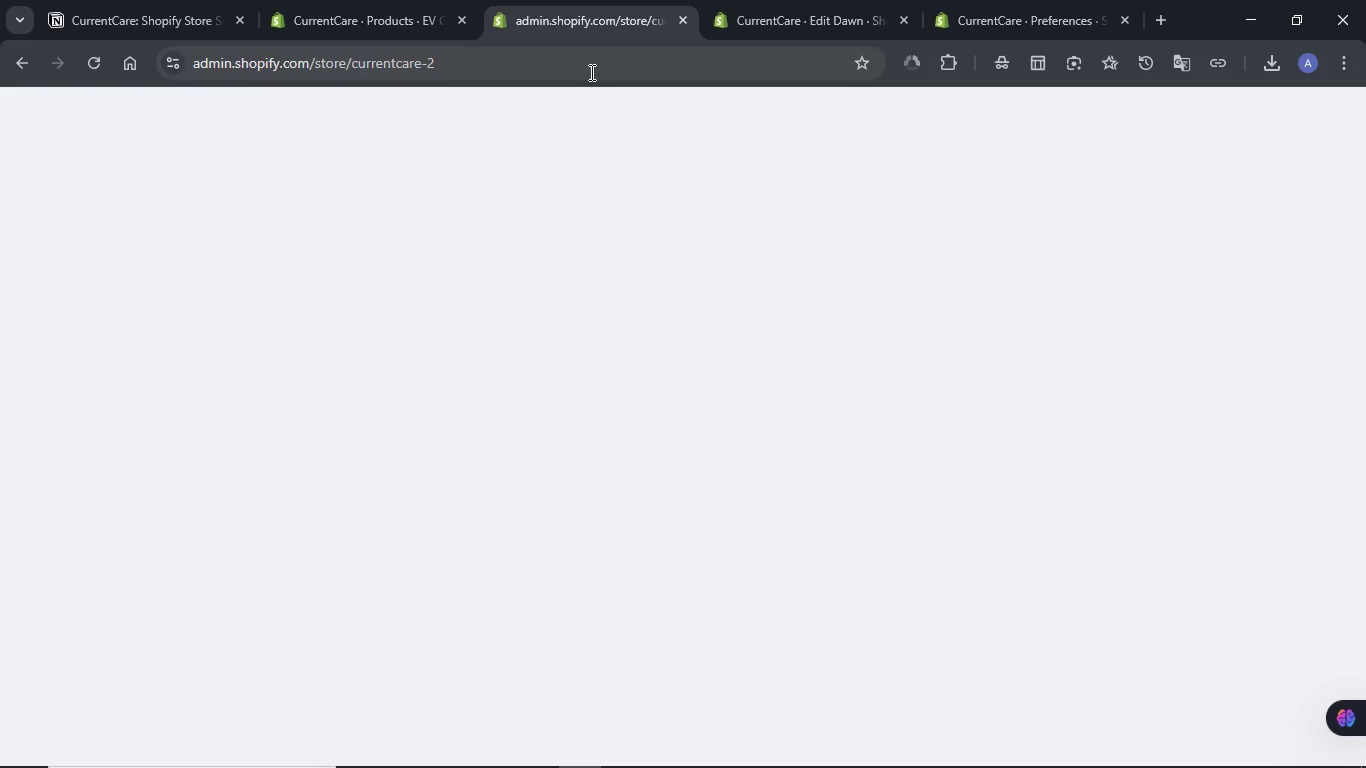 
left_click([106, 225])
 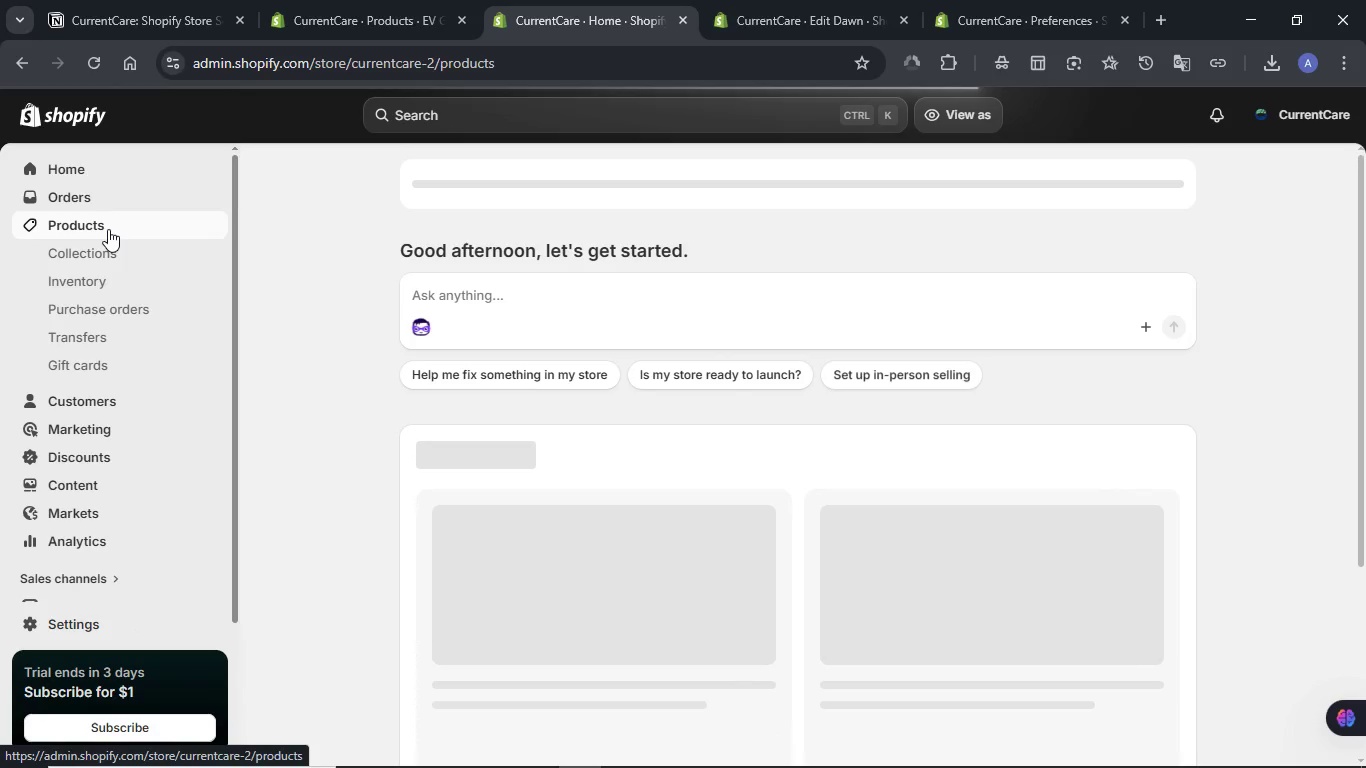 
wait(9.19)
 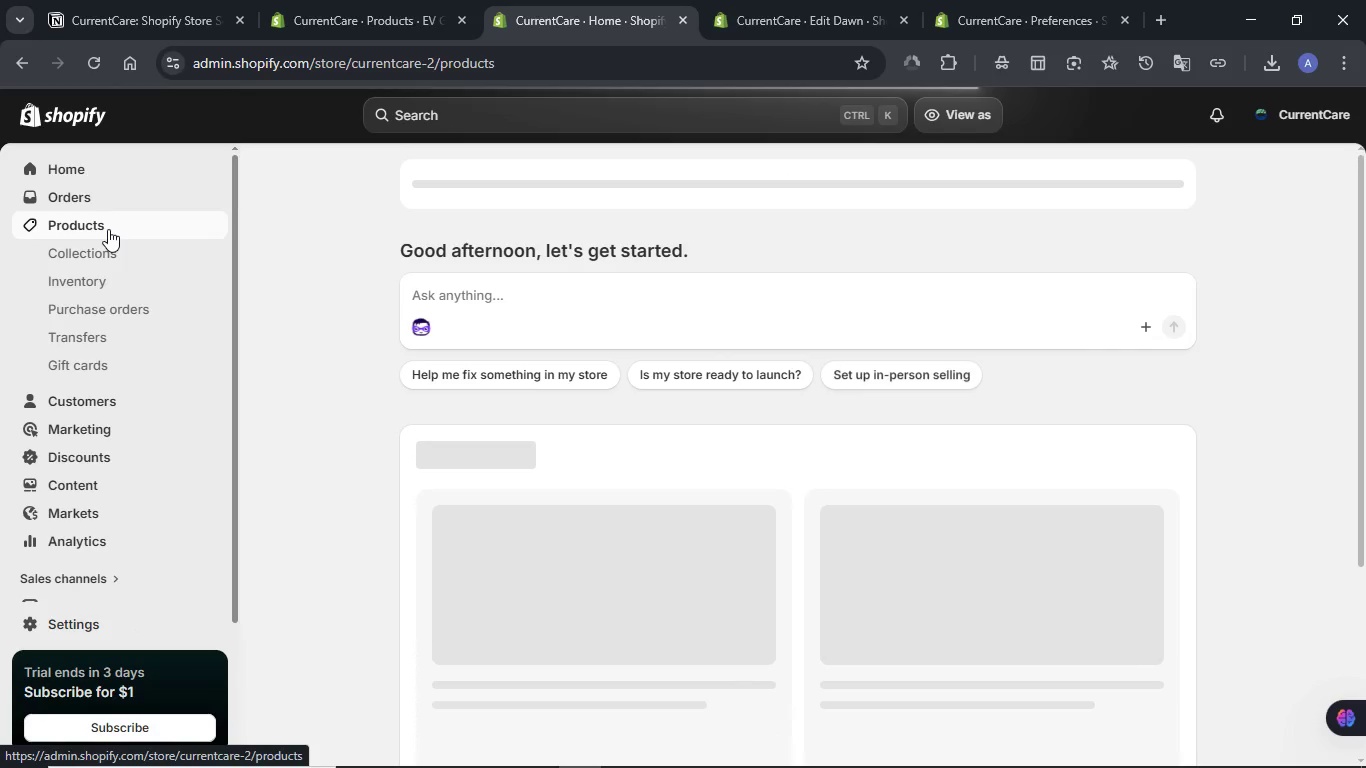 
key(Control+F)
 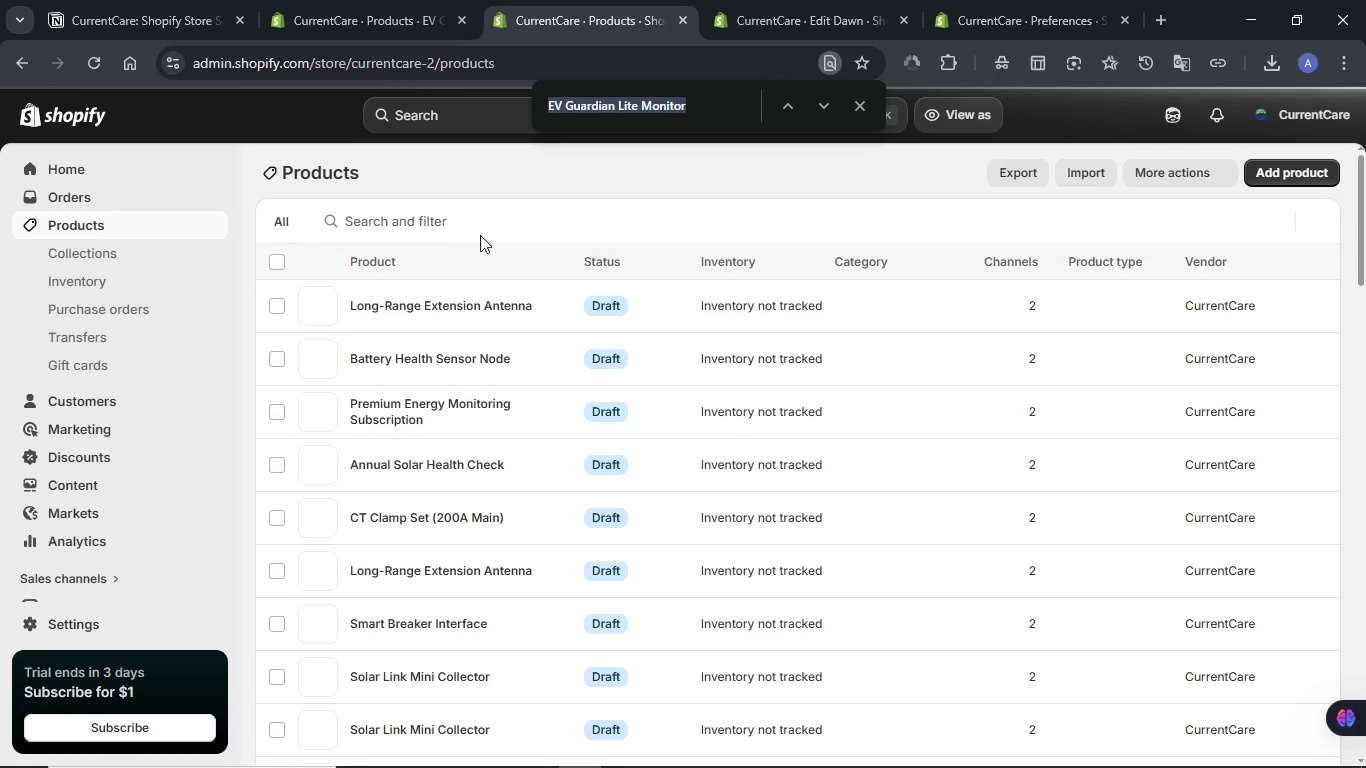 
double_click([716, 120])
 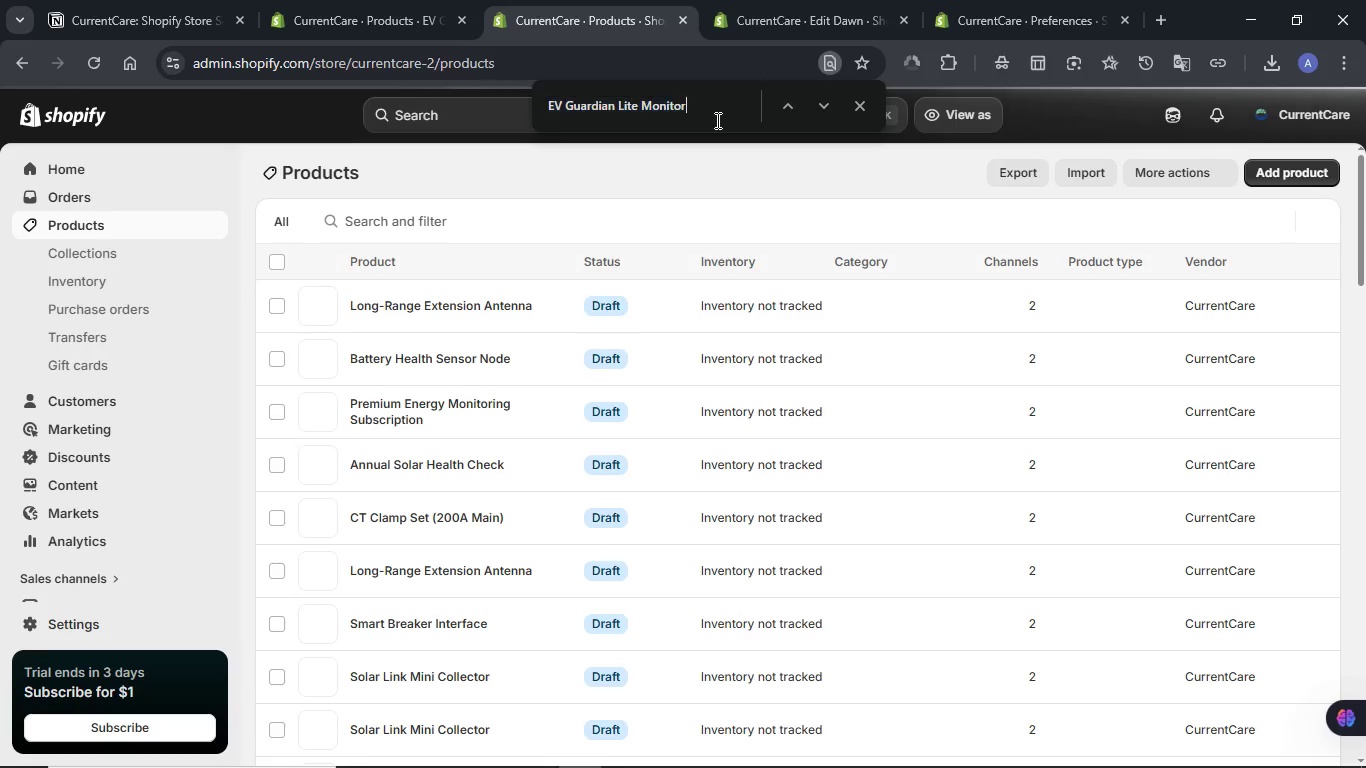 
triple_click([716, 120])
 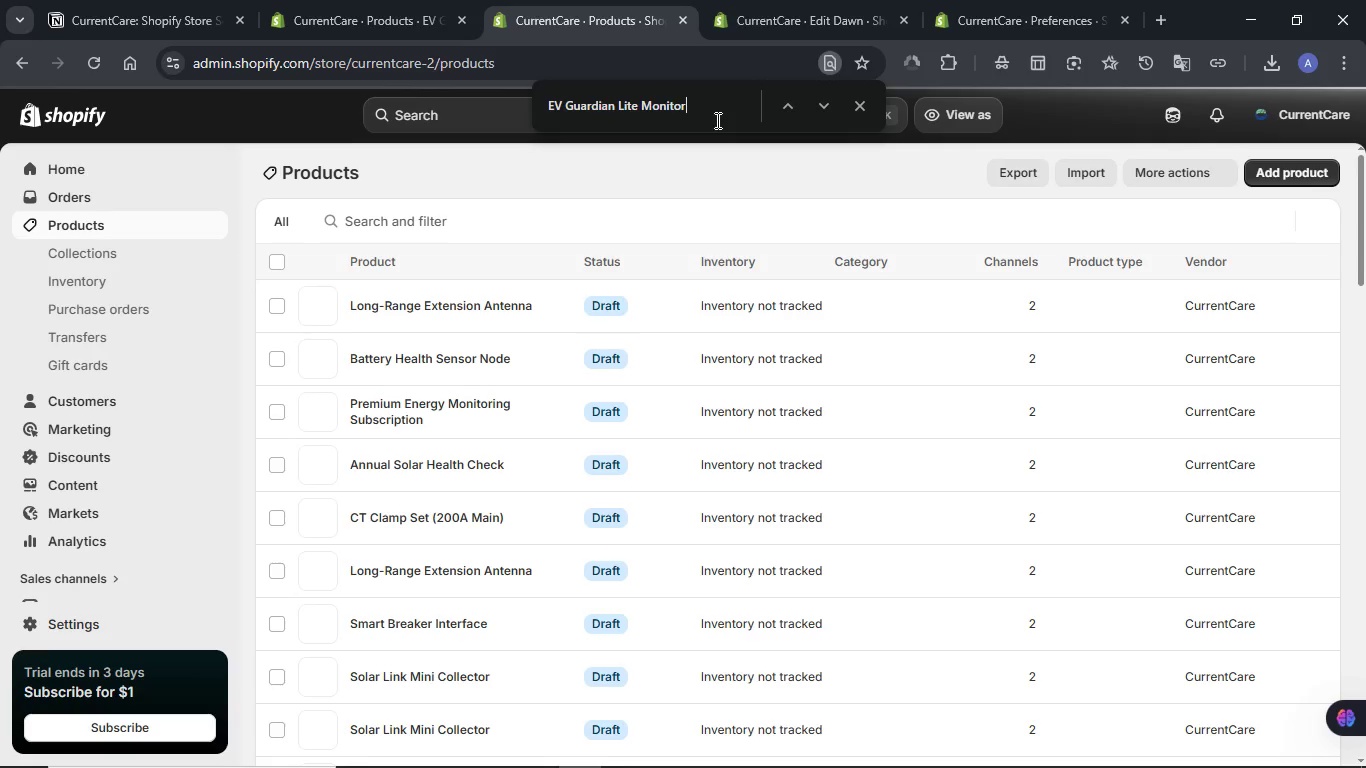 
triple_click([716, 120])
 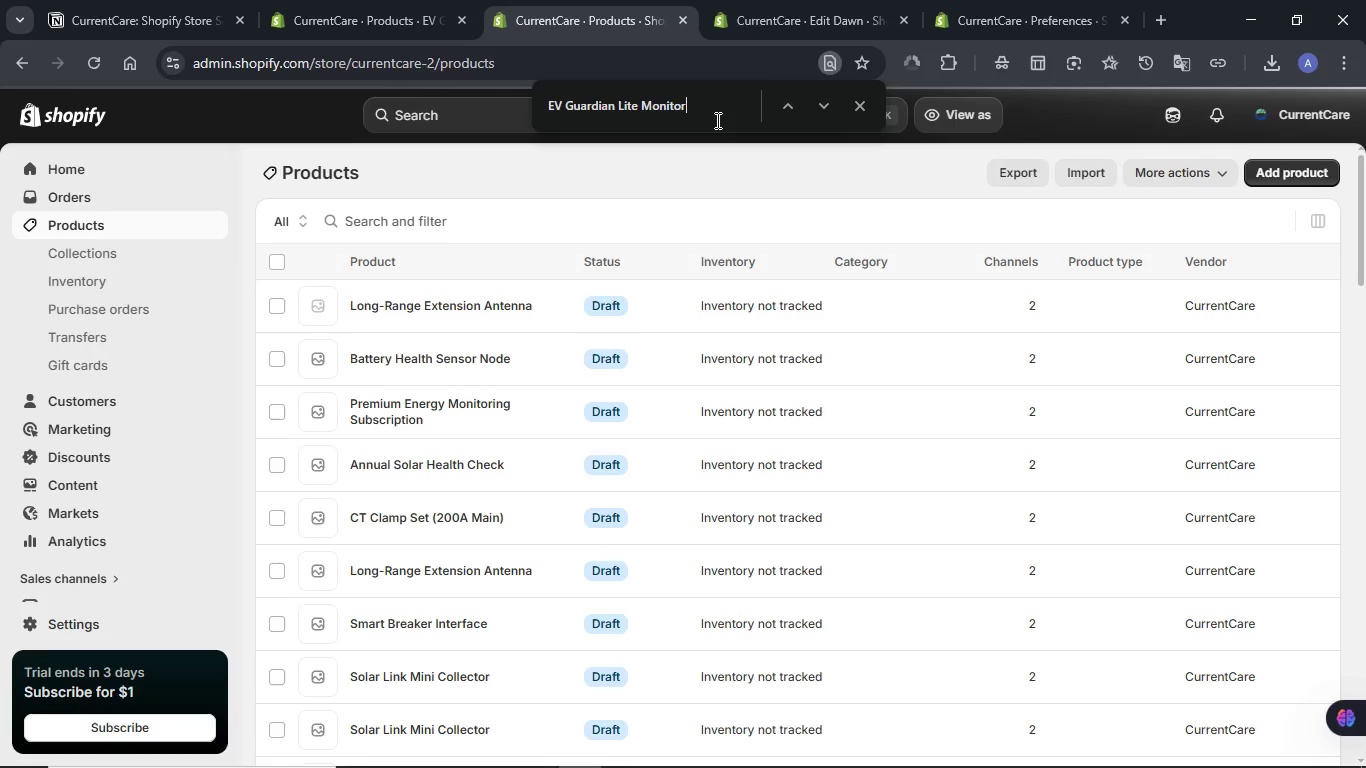 
left_click([716, 120])
 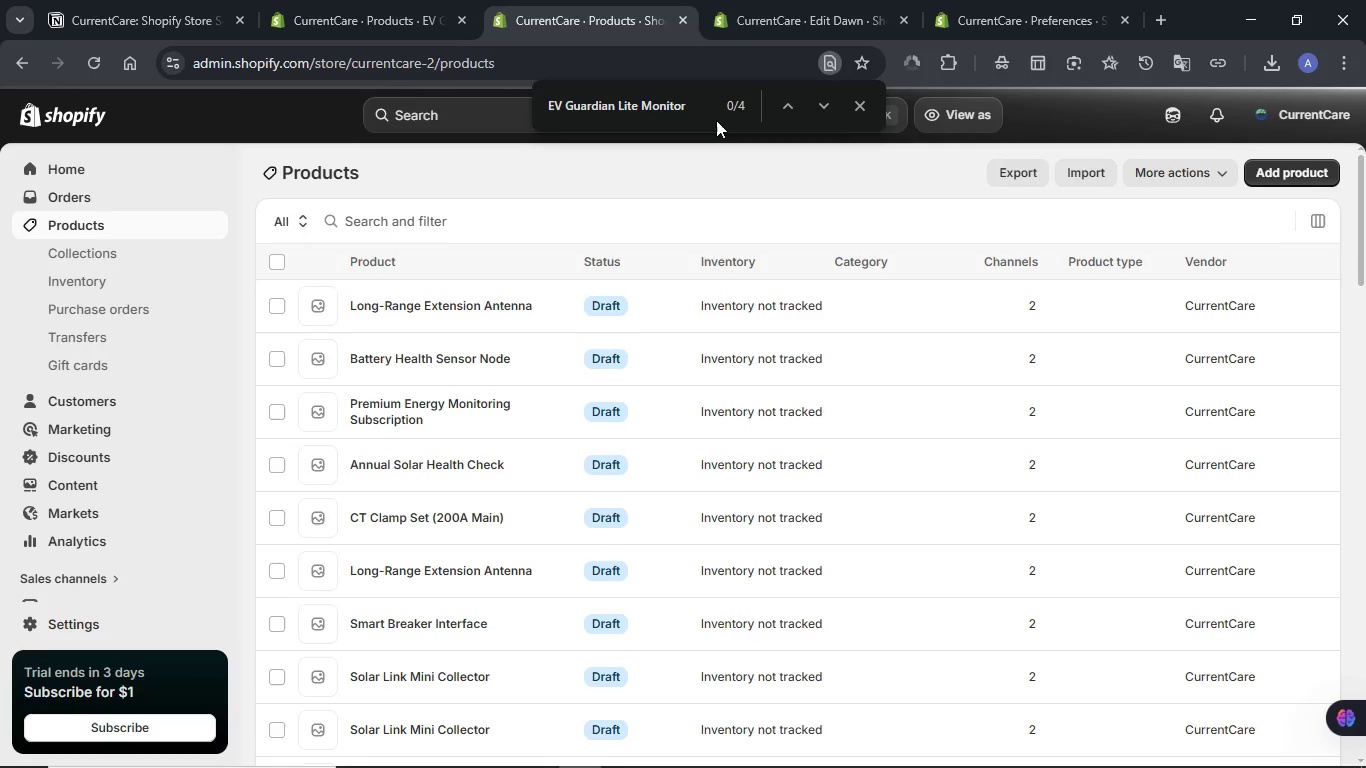 
key(Control+A)
 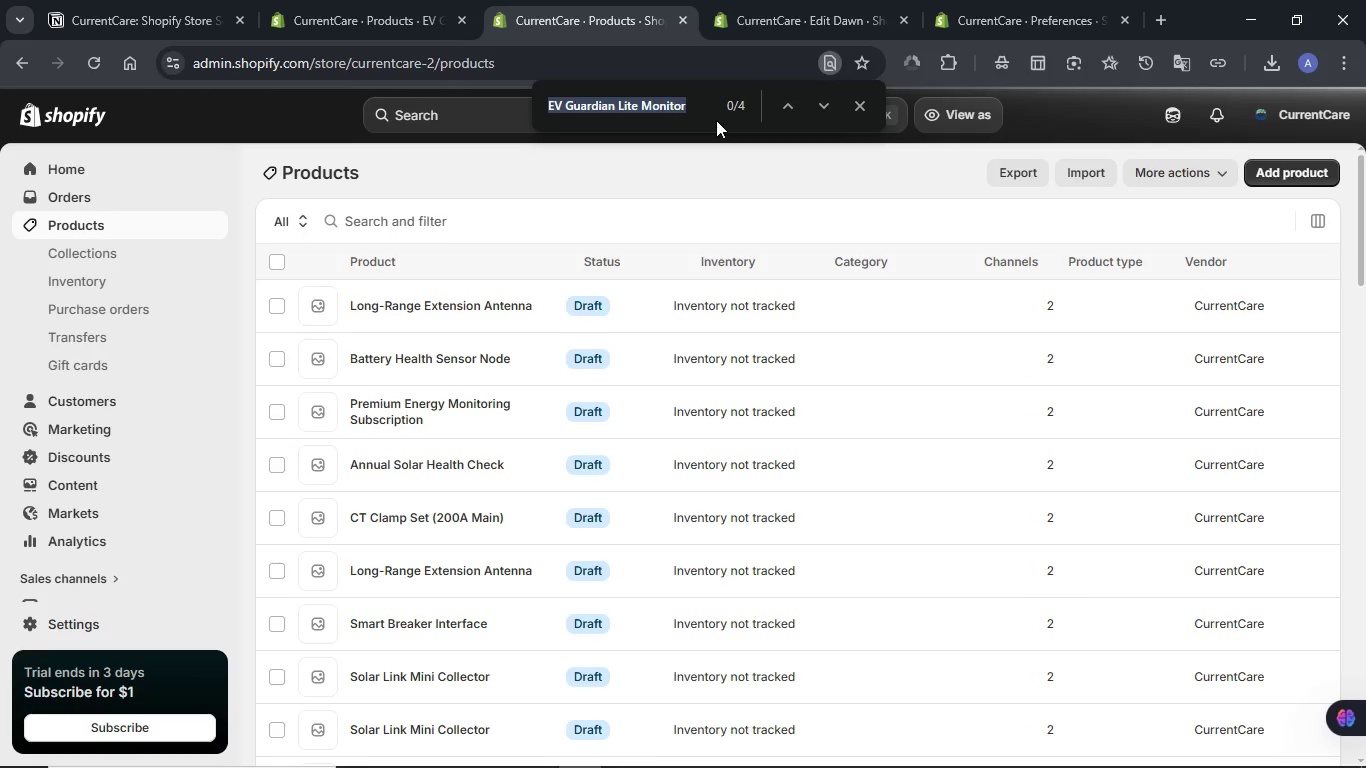 
key(Meta+V)
 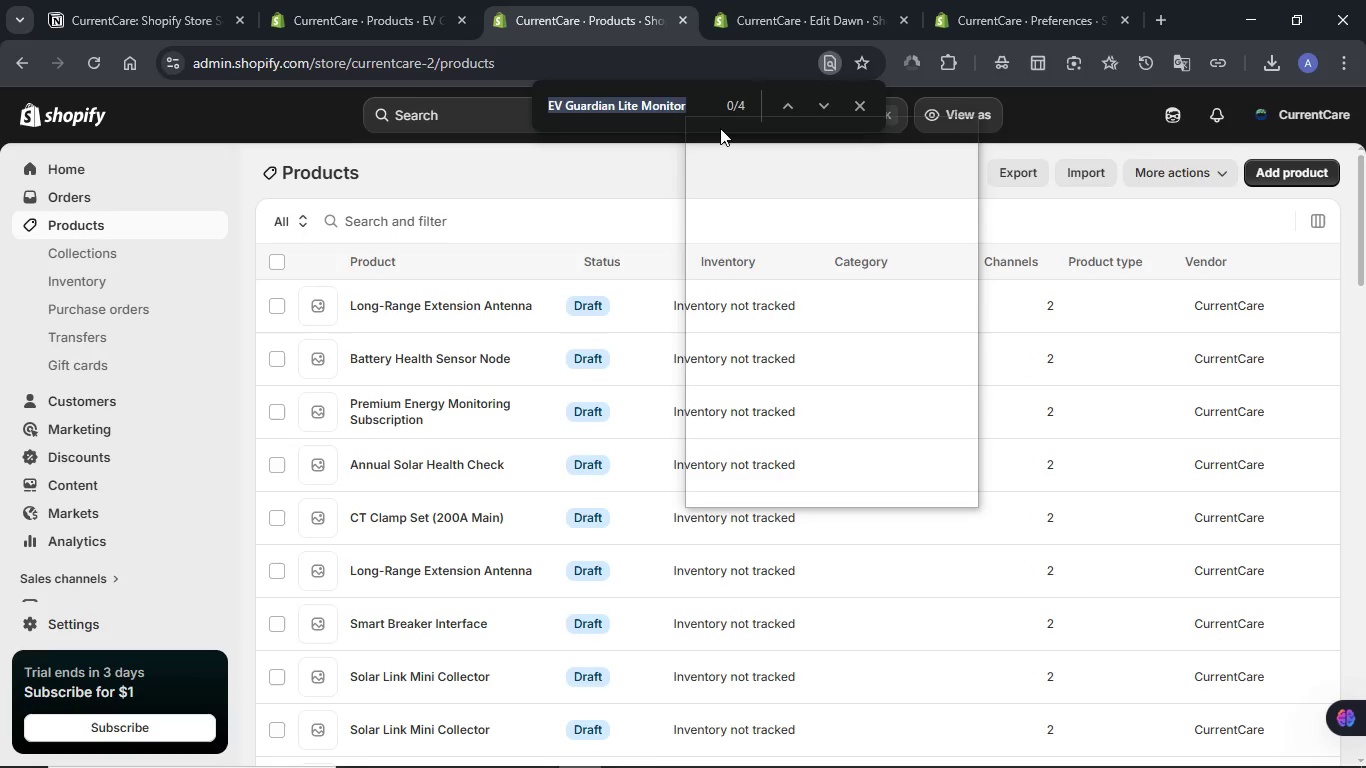 
scroll: coordinate [806, 256], scroll_direction: down, amount: 6.0
 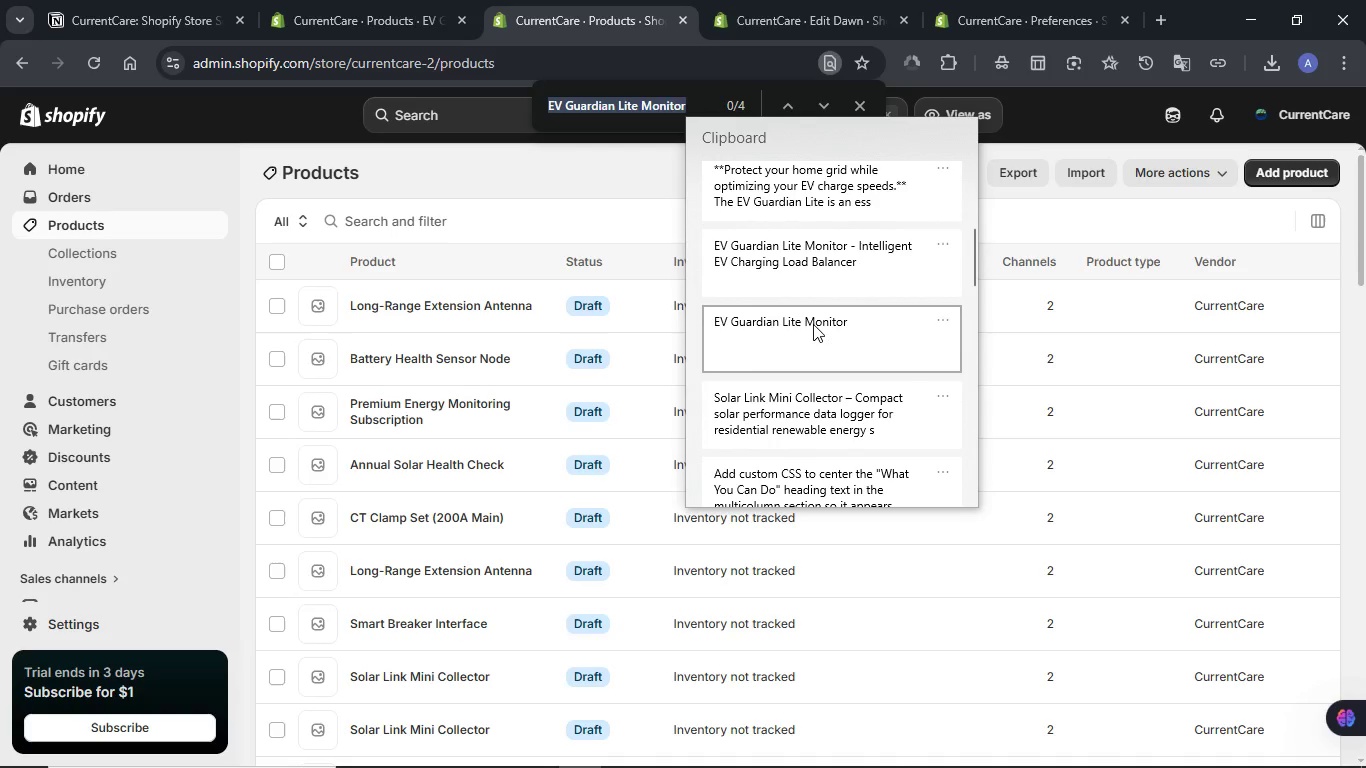 
left_click([813, 324])
 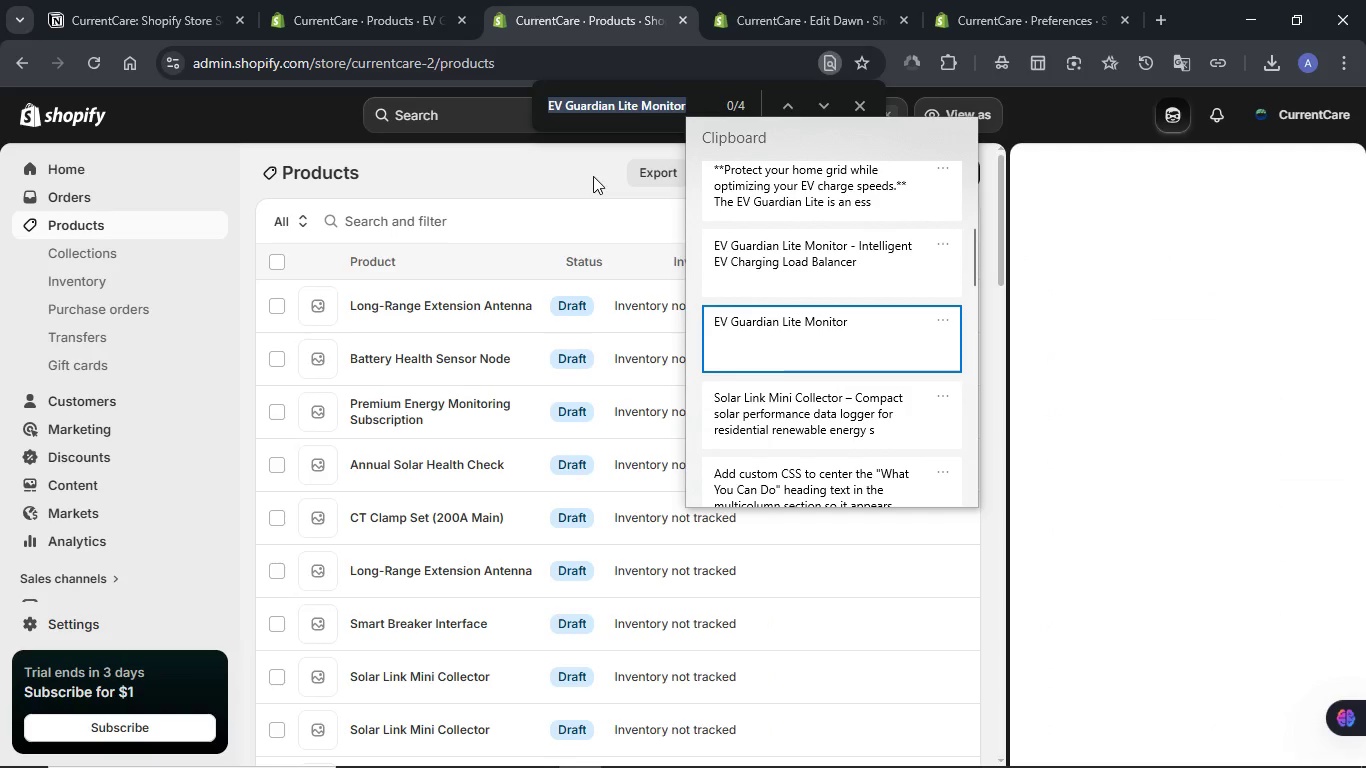 
key(Control+ControlLeft)
 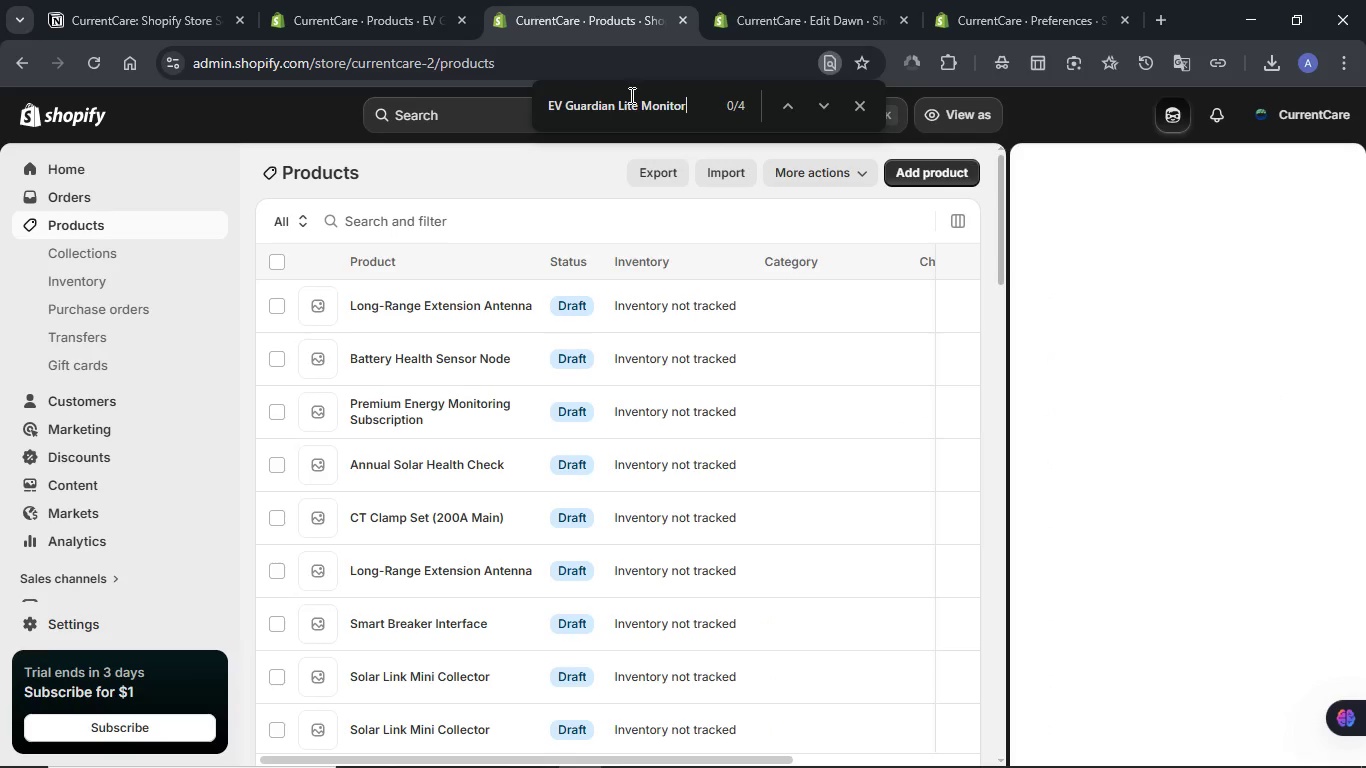 
left_click([630, 95])
 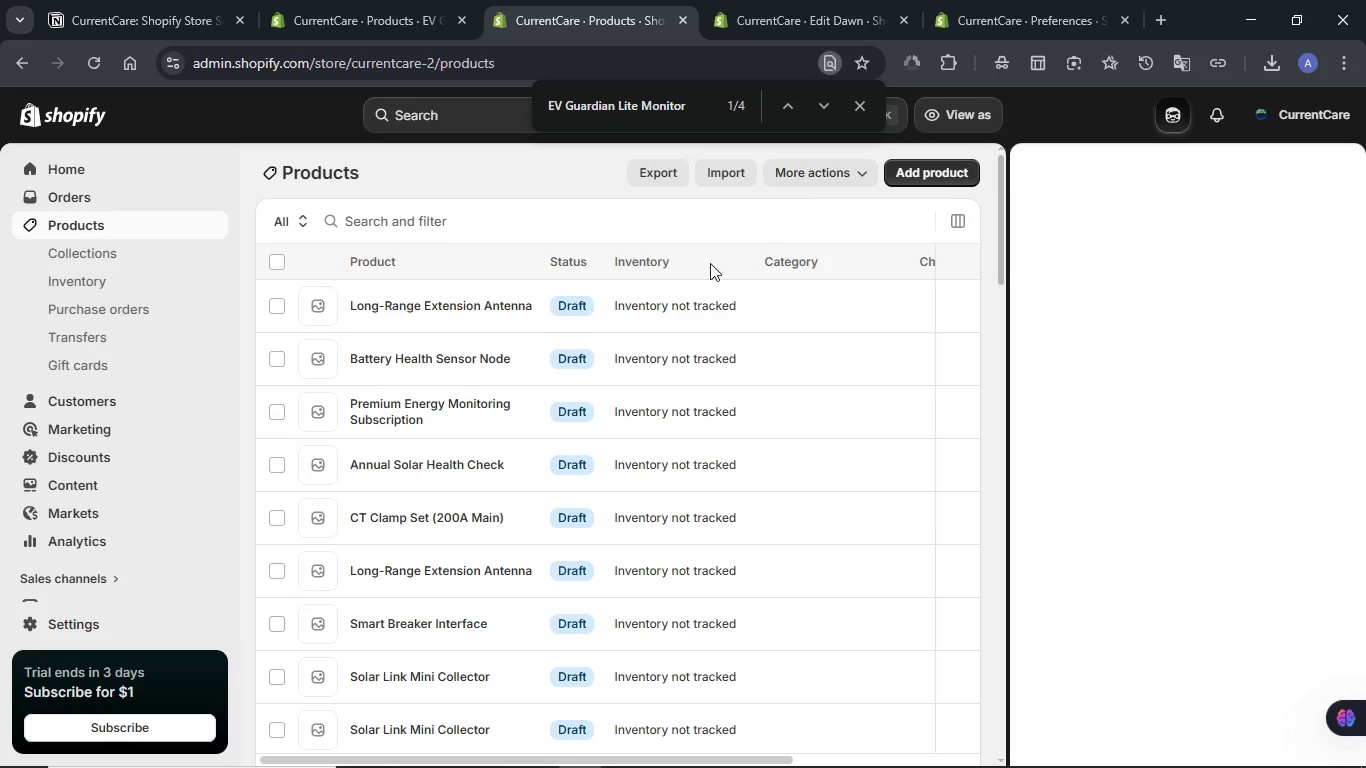 
scroll: coordinate [650, 304], scroll_direction: down, amount: 19.0
 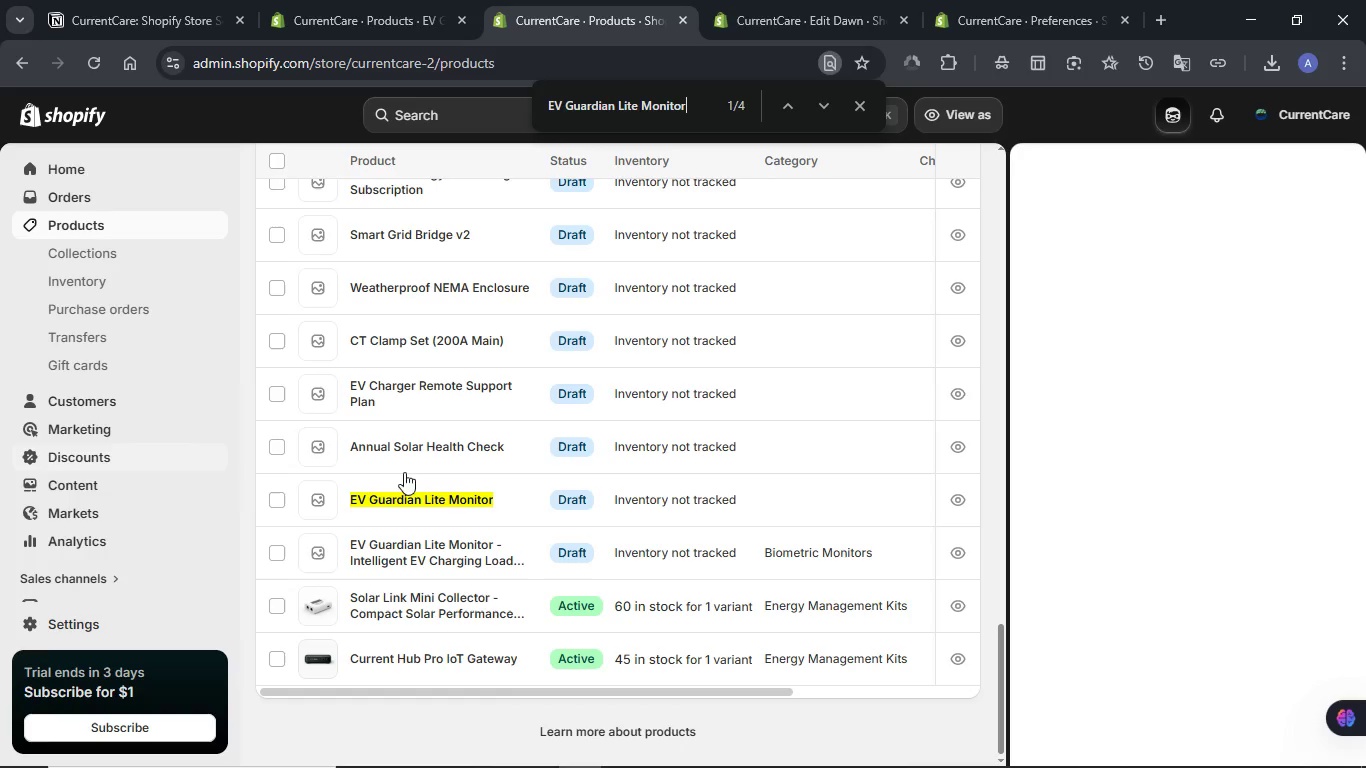 
scroll: coordinate [430, 427], scroll_direction: up, amount: 4.0
 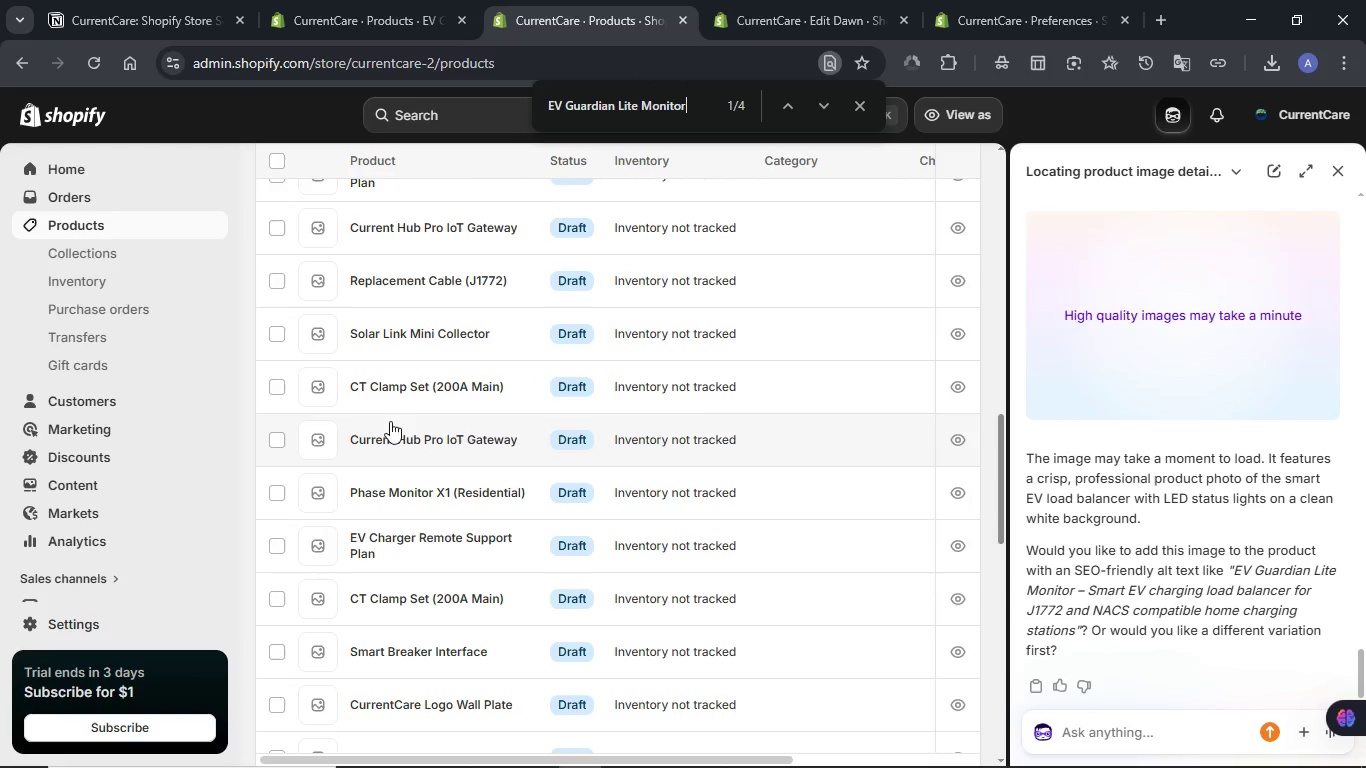 
left_click([1335, 174])
 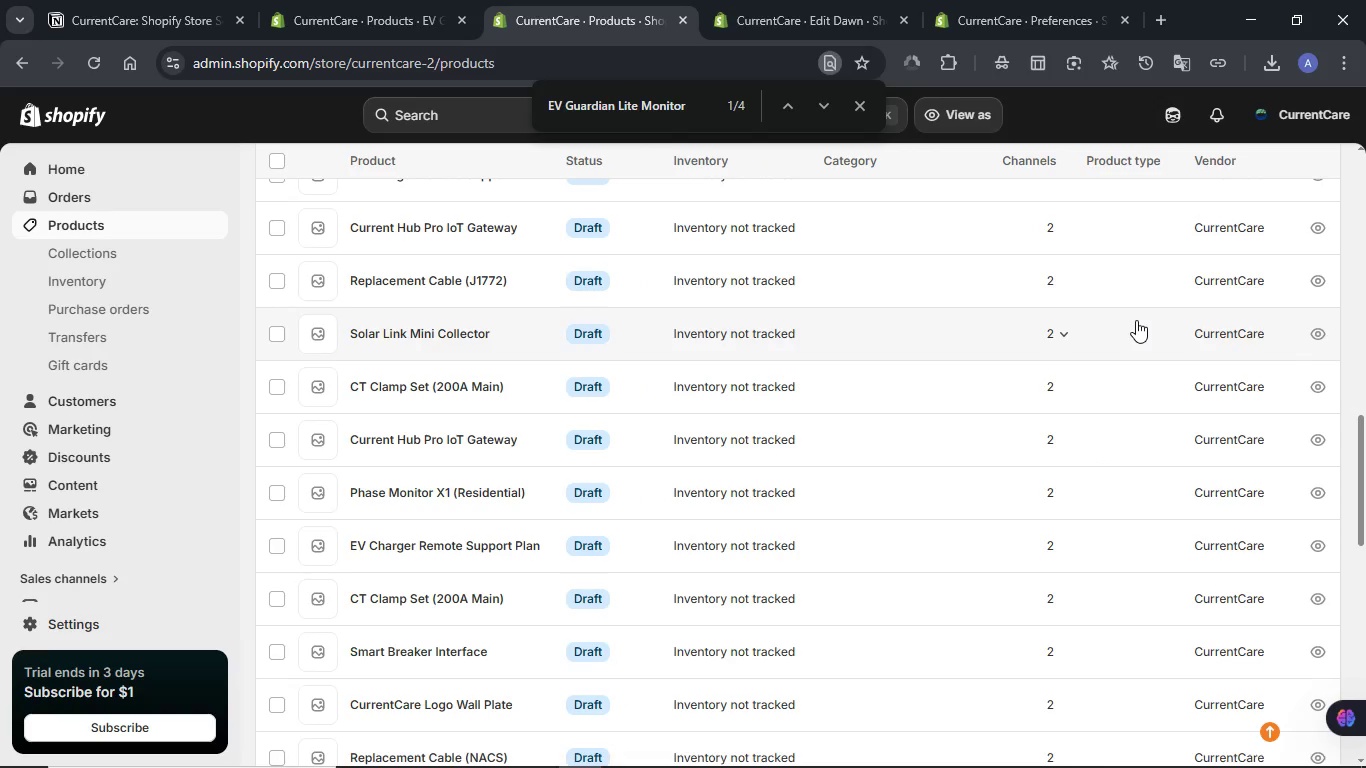 
wait(5.36)
 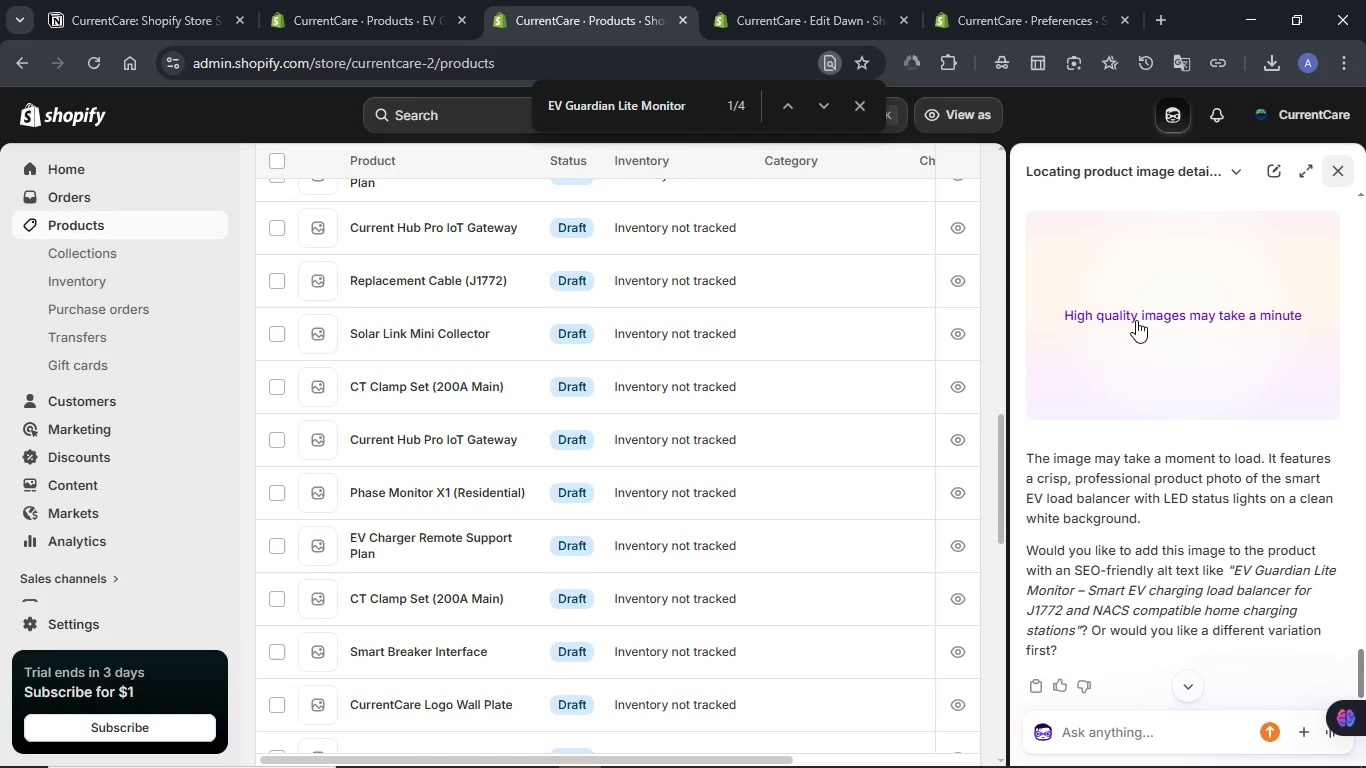 
scroll: coordinate [551, 455], scroll_direction: up, amount: 2.0
 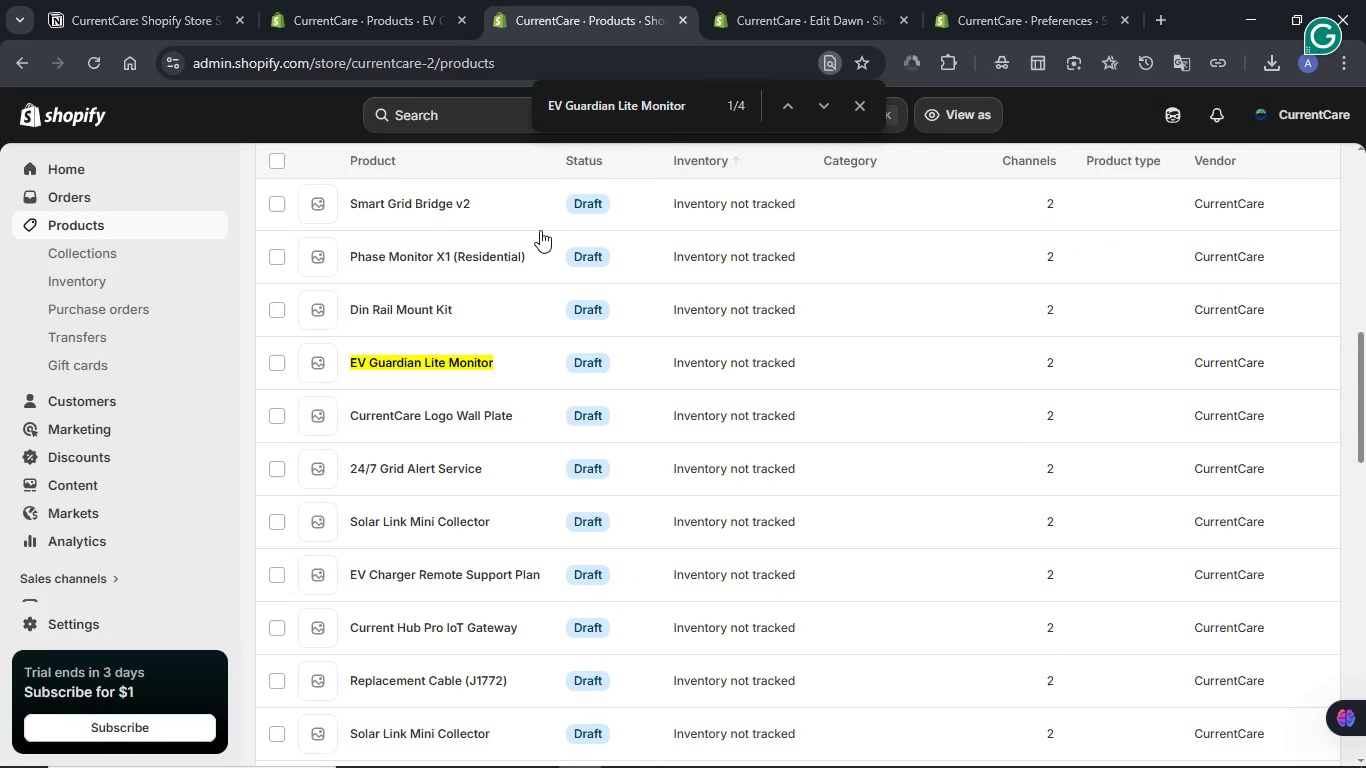 
right_click([415, 366])
 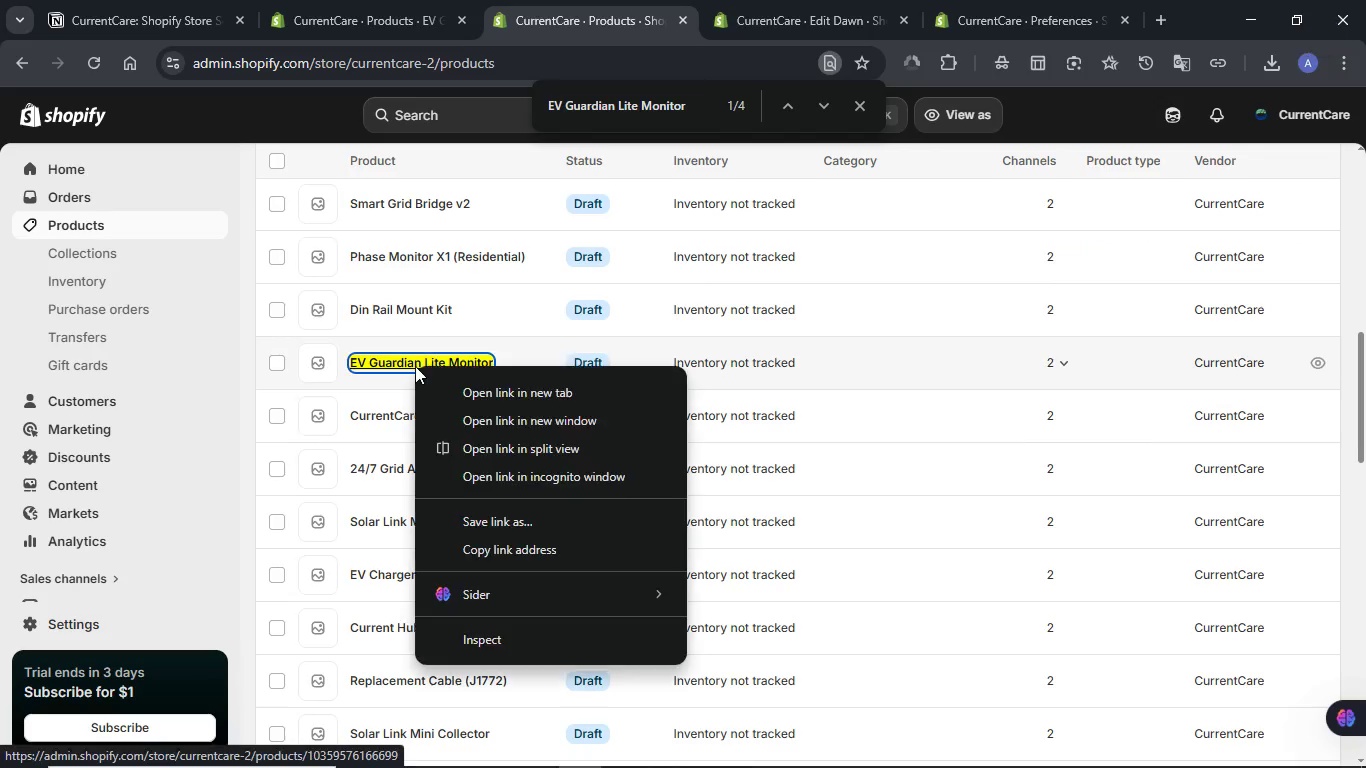 
left_click([512, 397])
 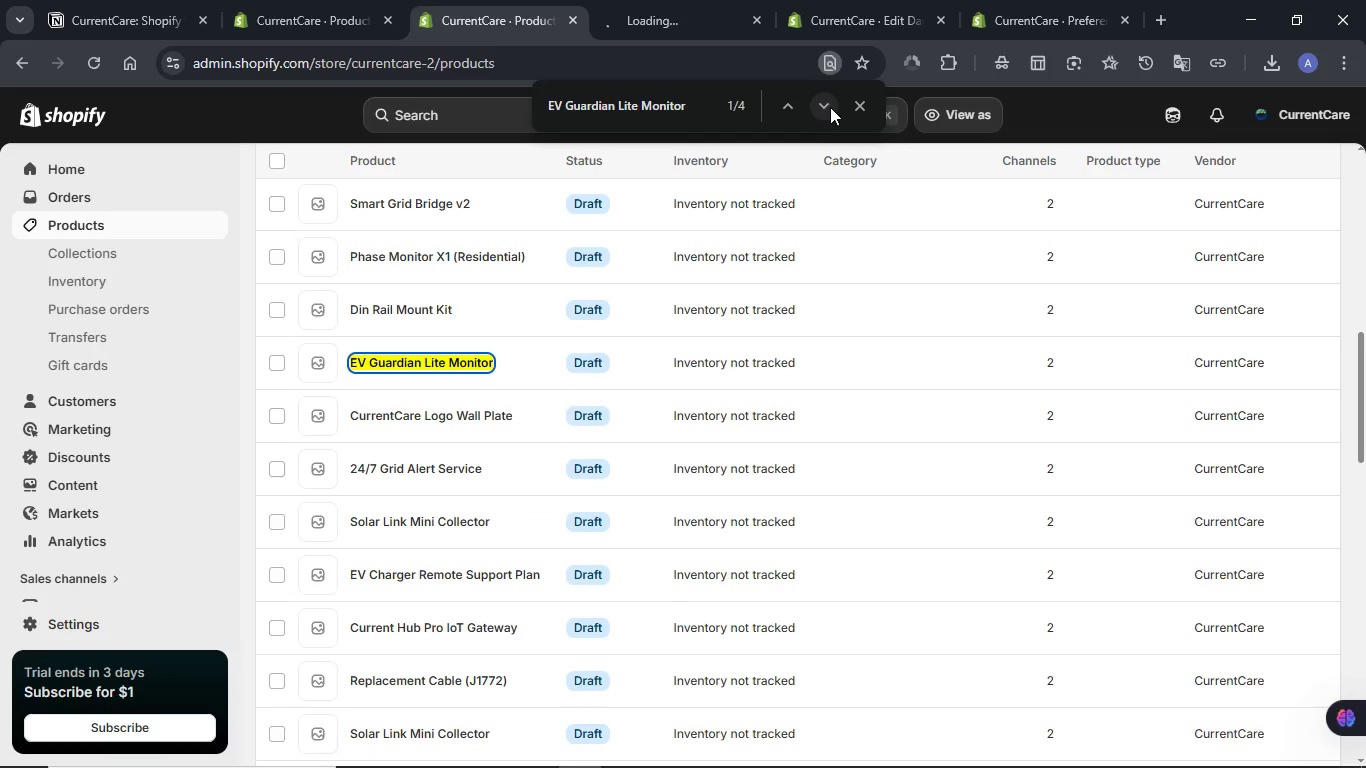 
left_click([827, 104])
 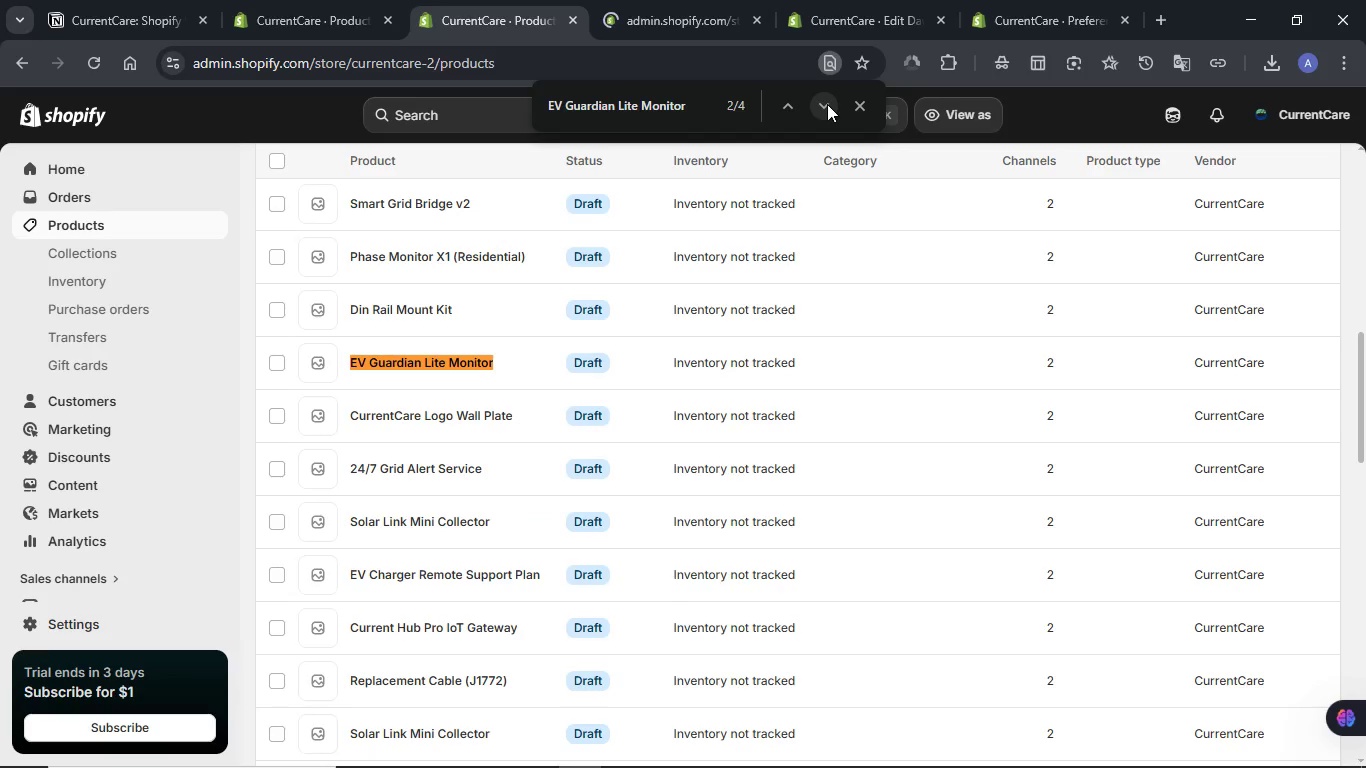 
left_click([827, 104])
 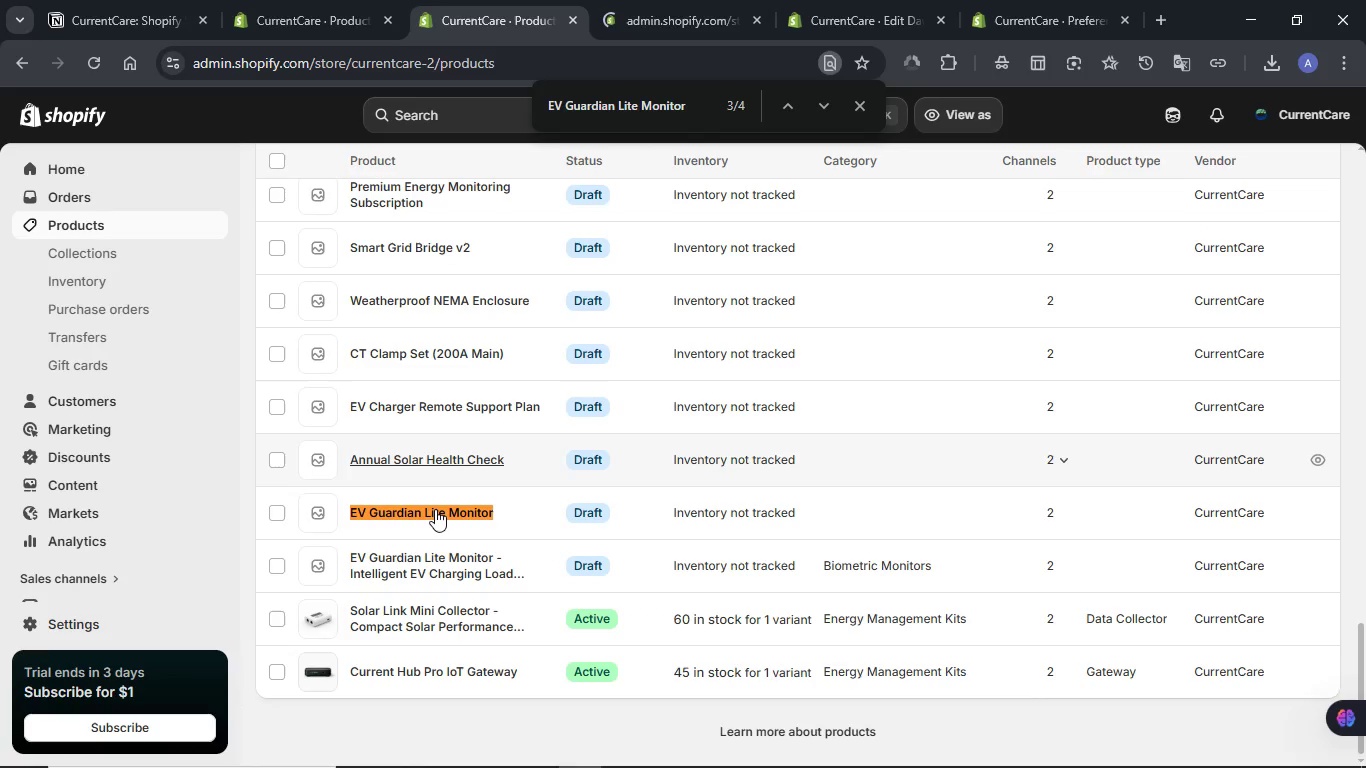 
right_click([435, 510])
 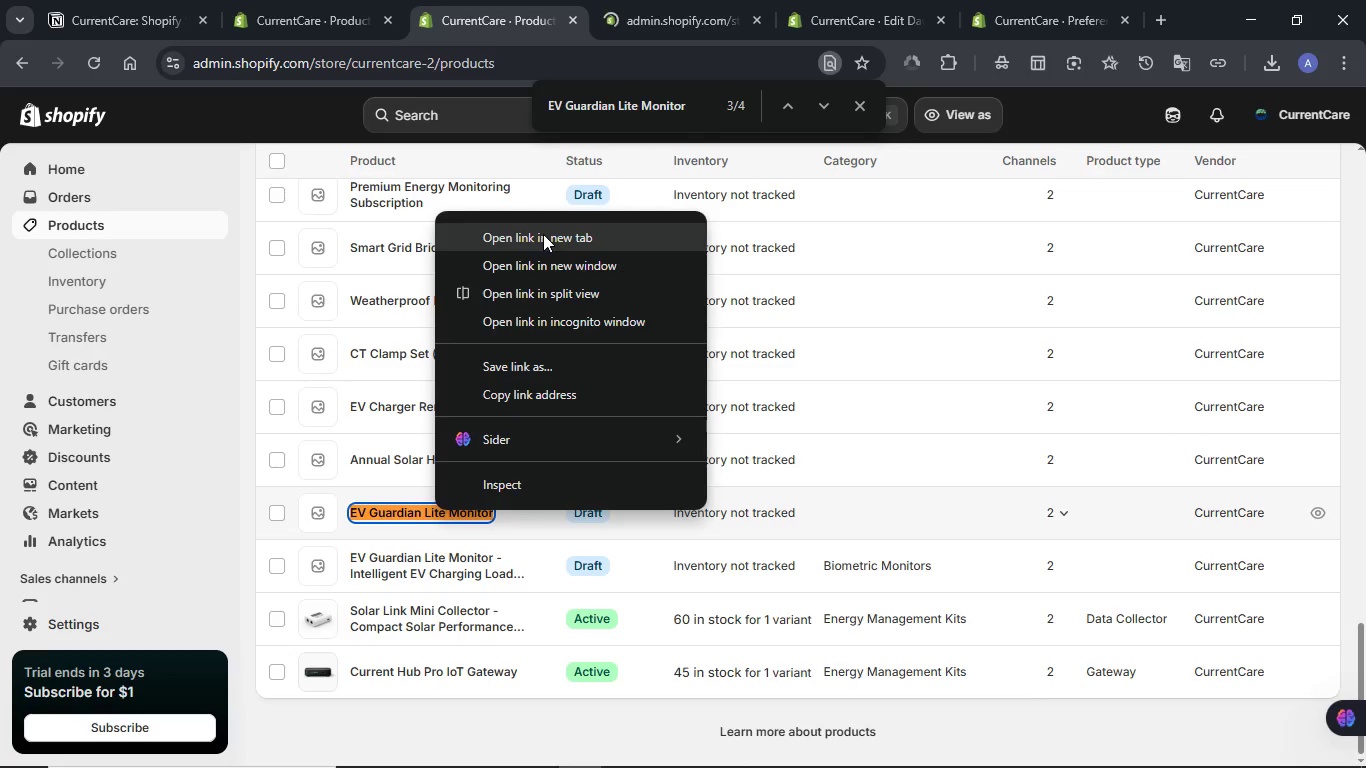 
left_click([543, 234])
 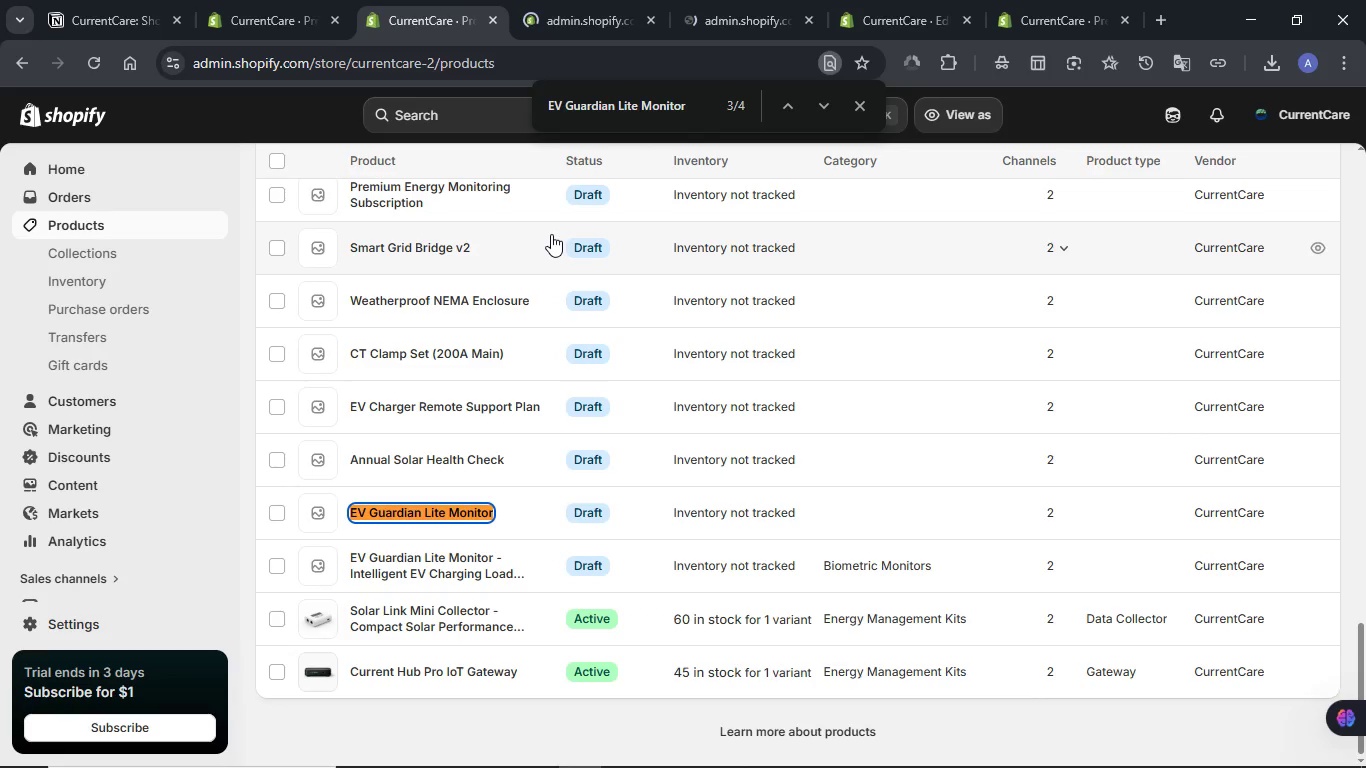 
left_click([818, 106])
 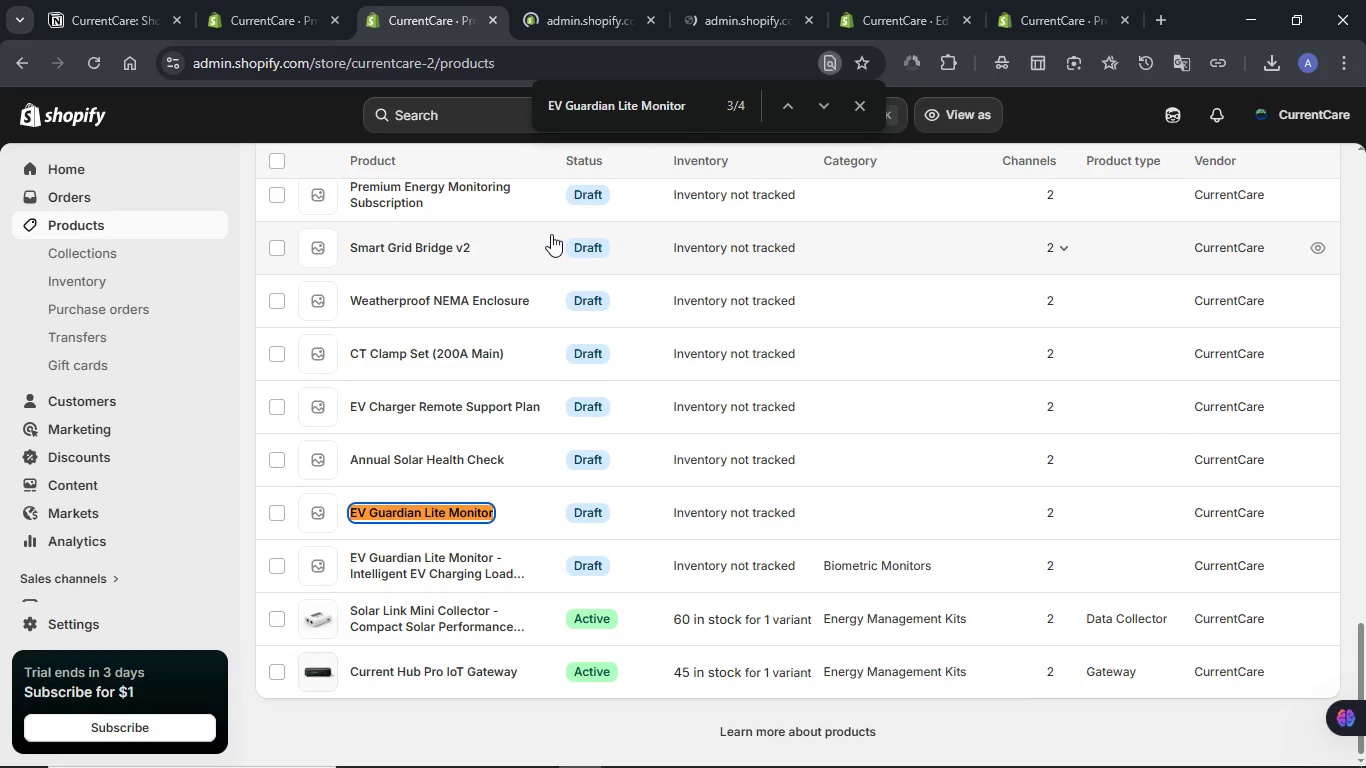 
left_click([790, 106])
 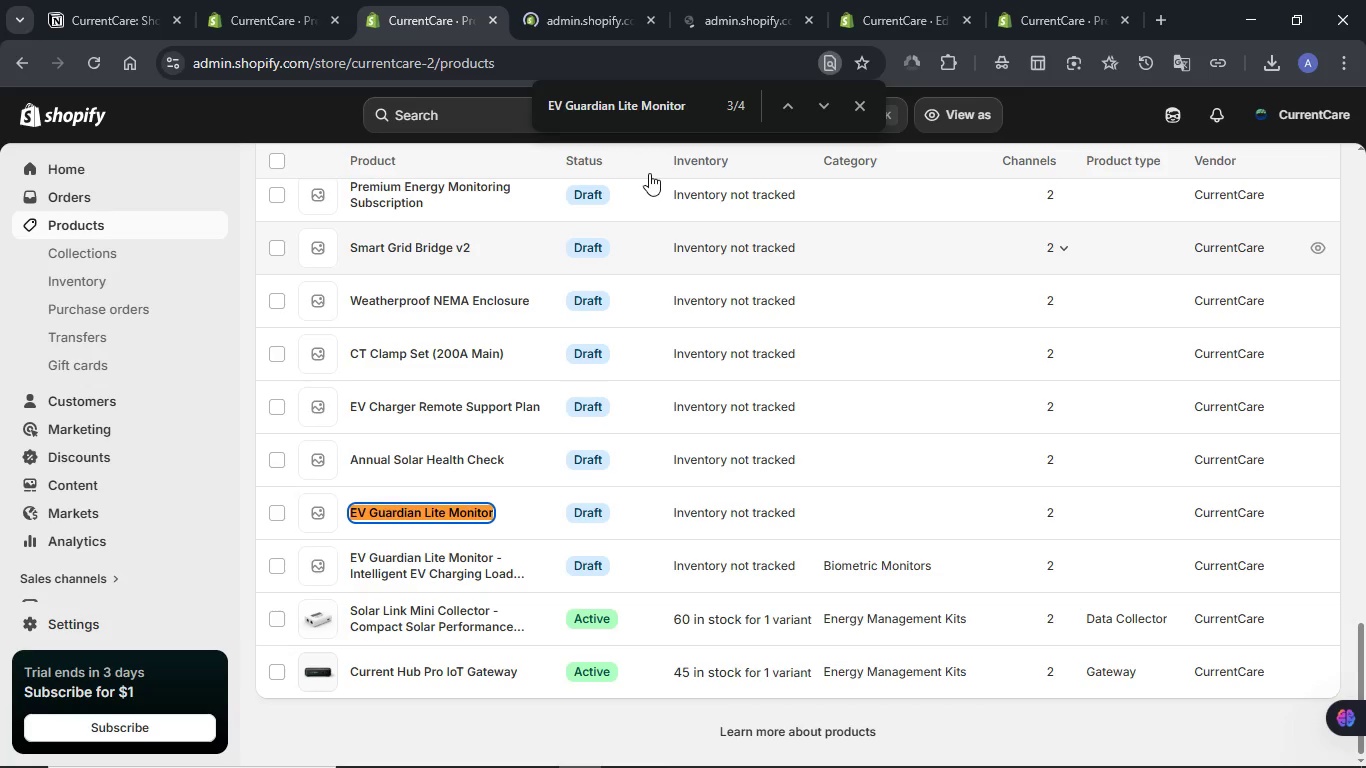 
left_click([790, 106])
 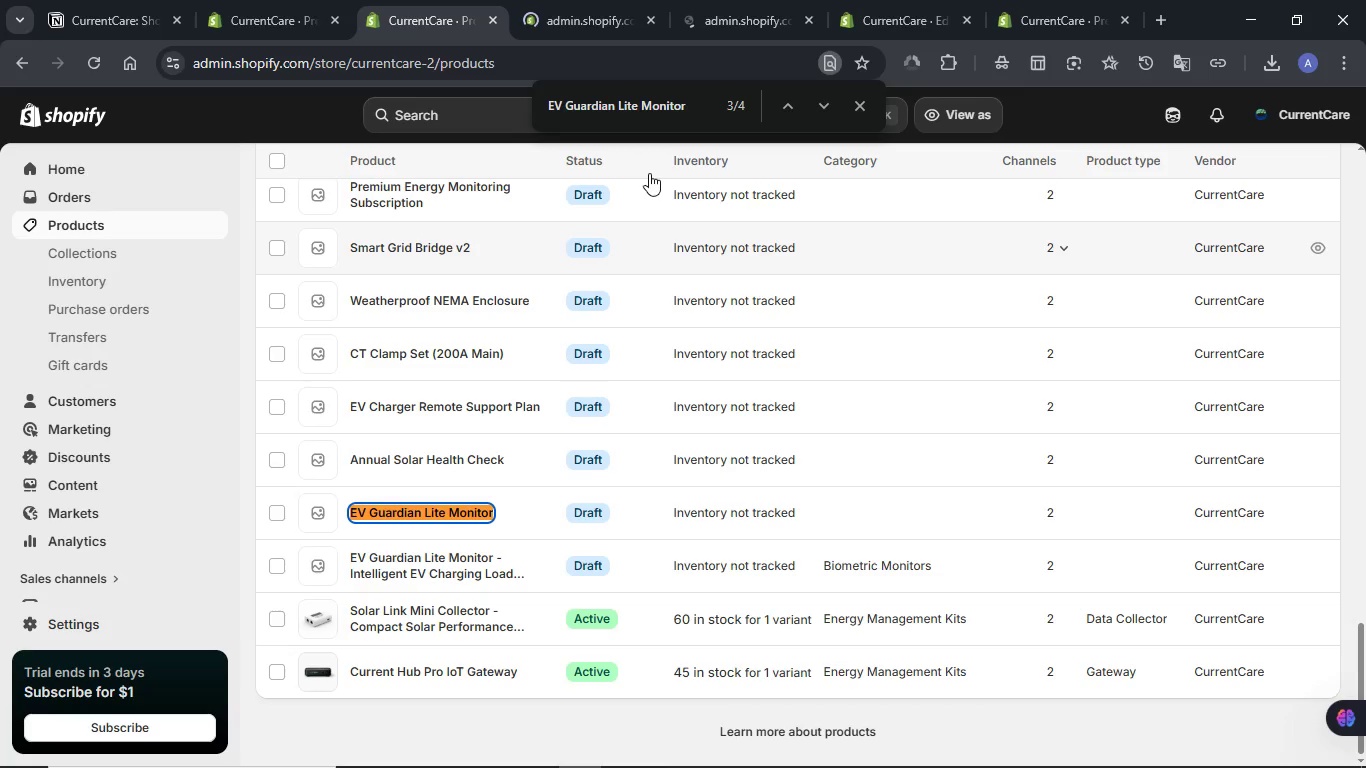 
left_click([790, 106])
 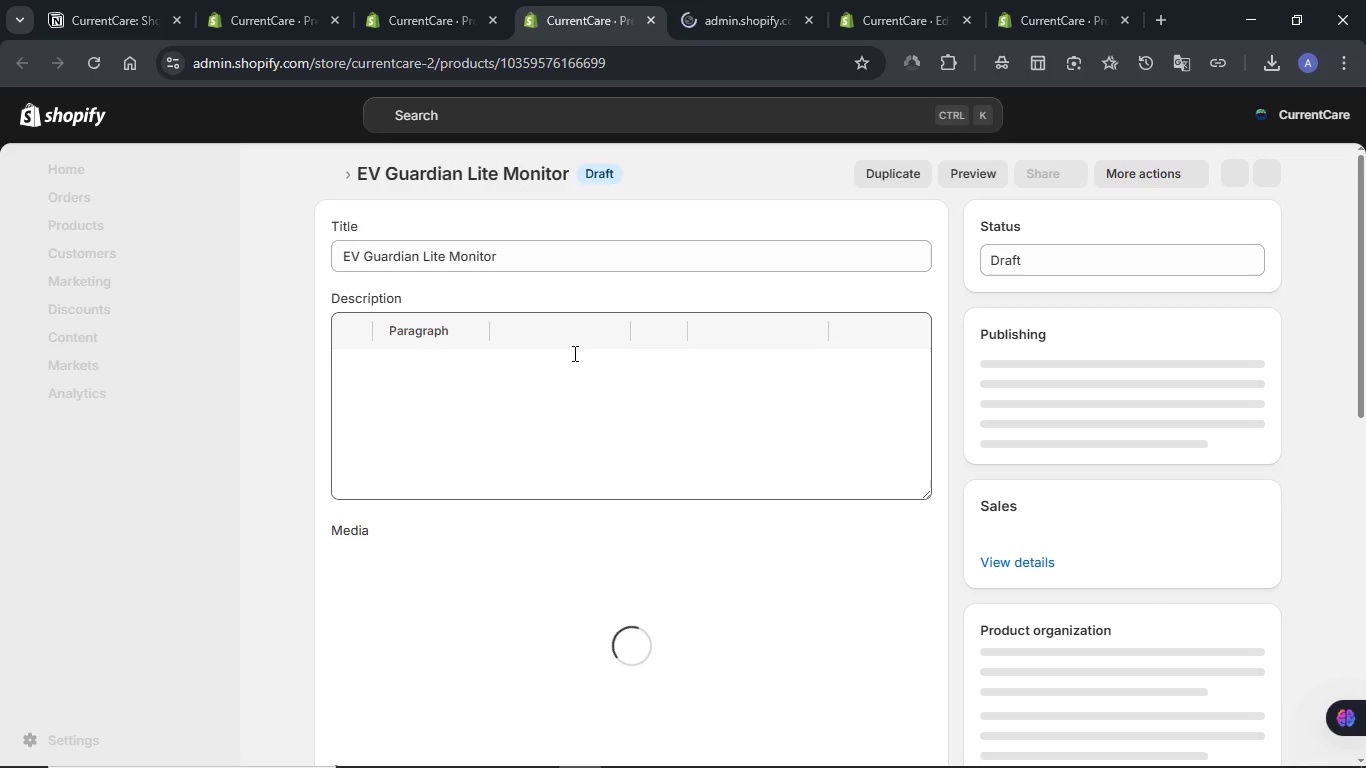 
wait(23.3)
 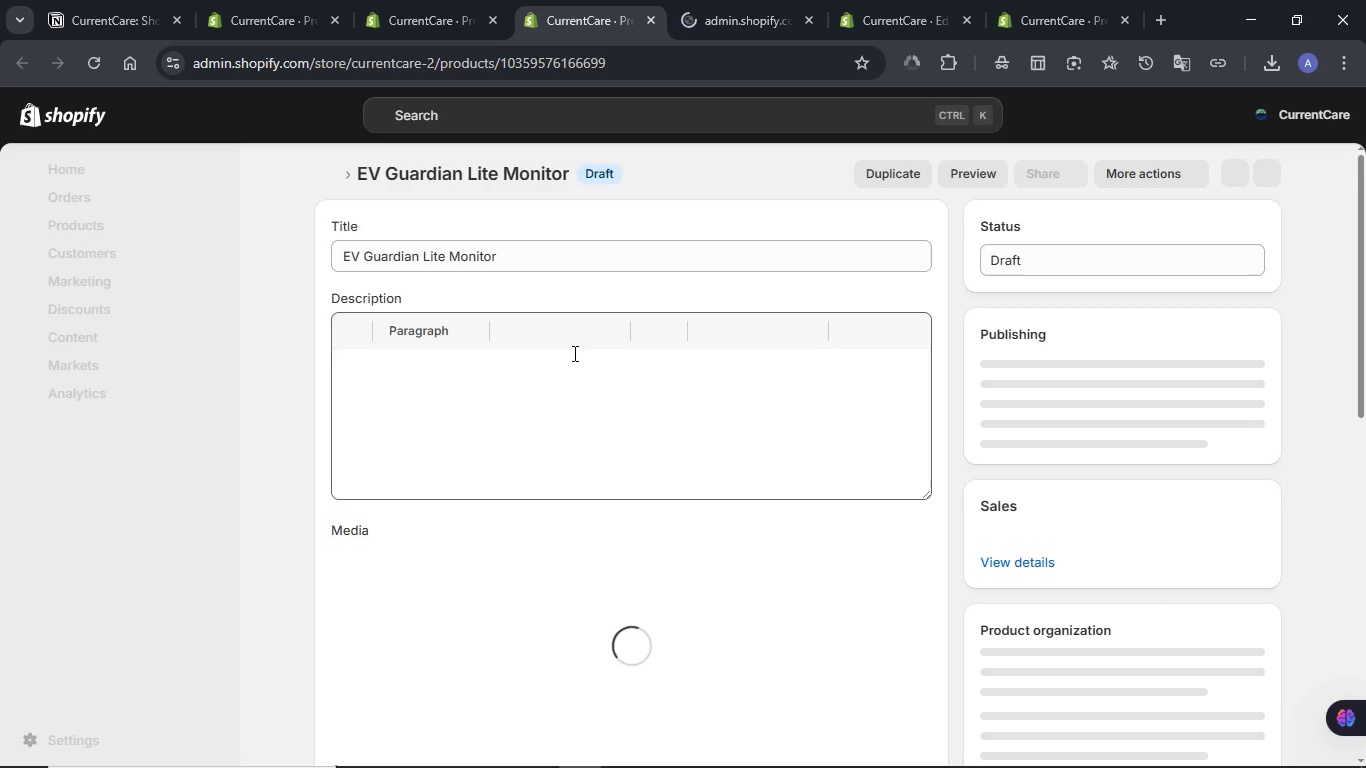 
scroll: coordinate [536, 314], scroll_direction: down, amount: 3.0
 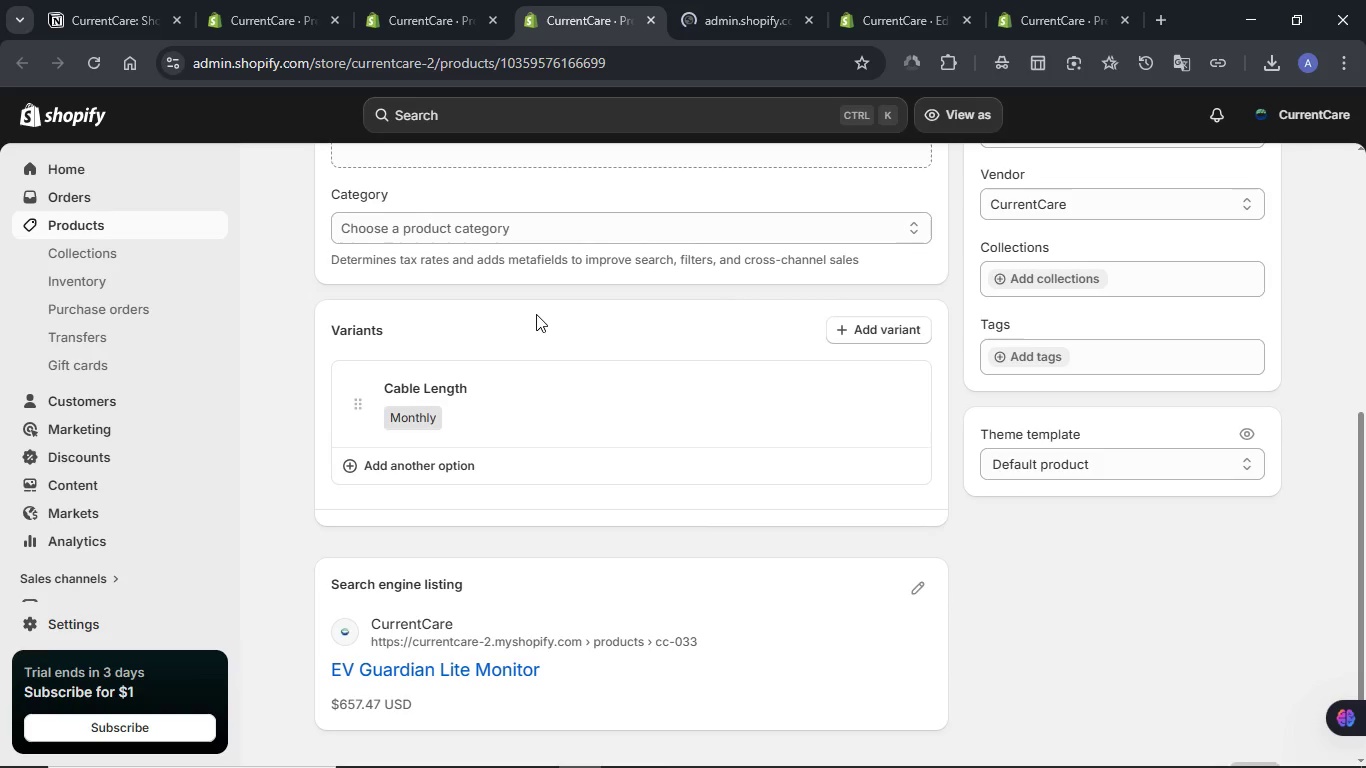 
scroll: coordinate [536, 314], scroll_direction: up, amount: 6.0
 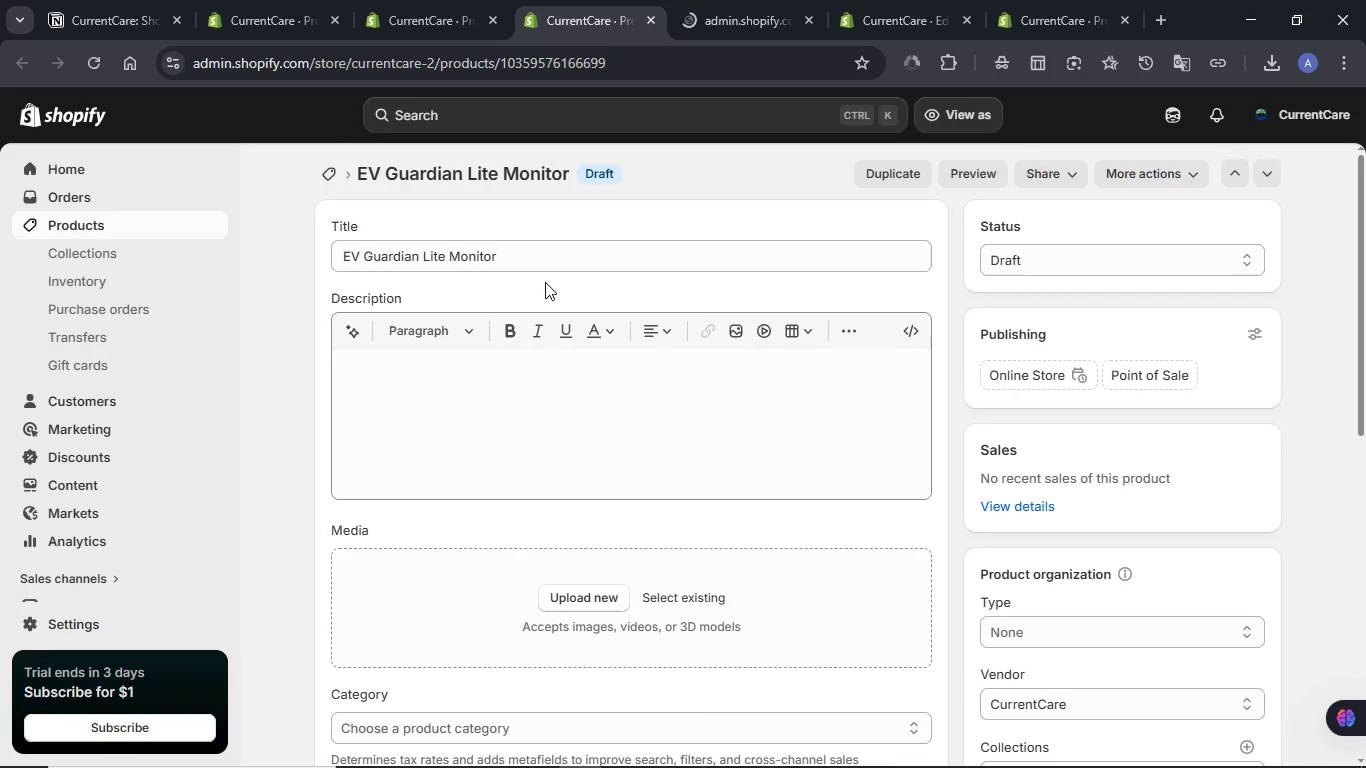 
wait(5.67)
 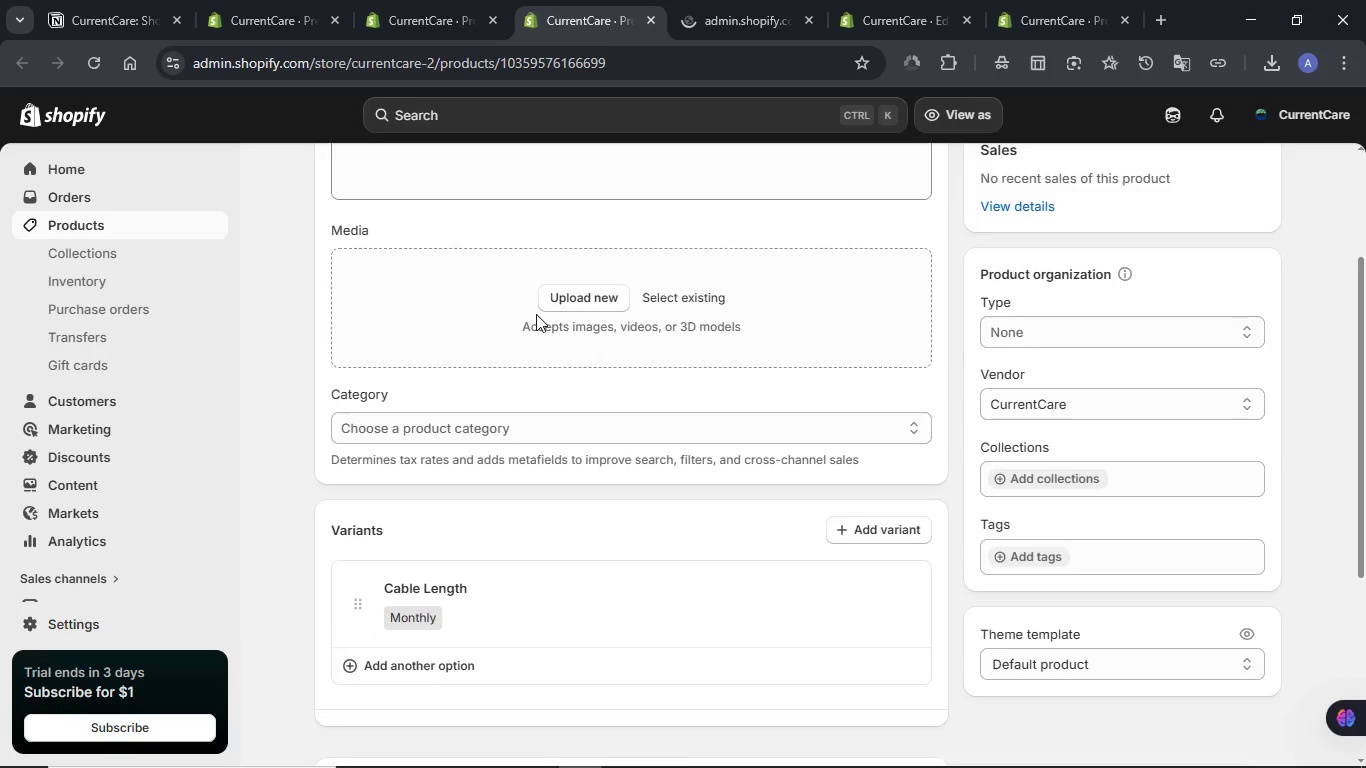 
mouse_move([655, 26])
 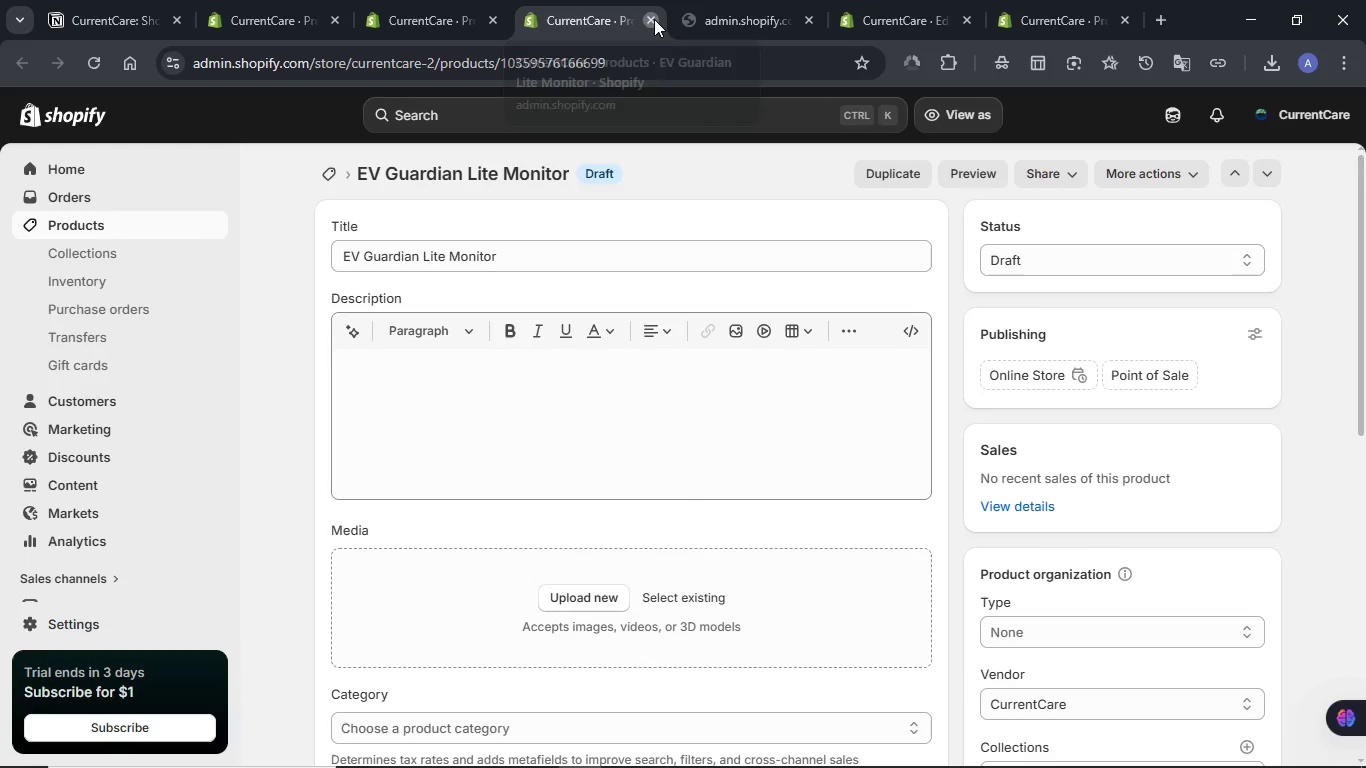 
left_click([654, 19])
 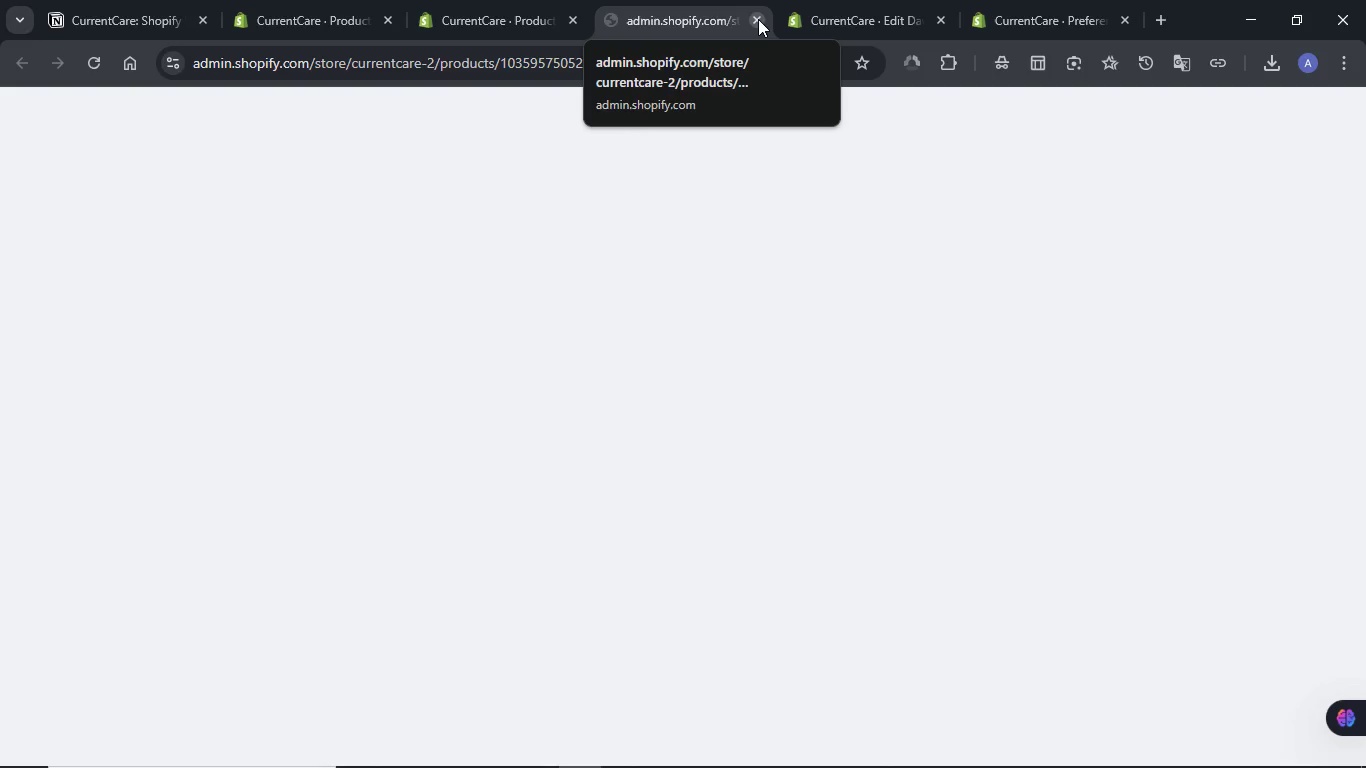 
wait(5.84)
 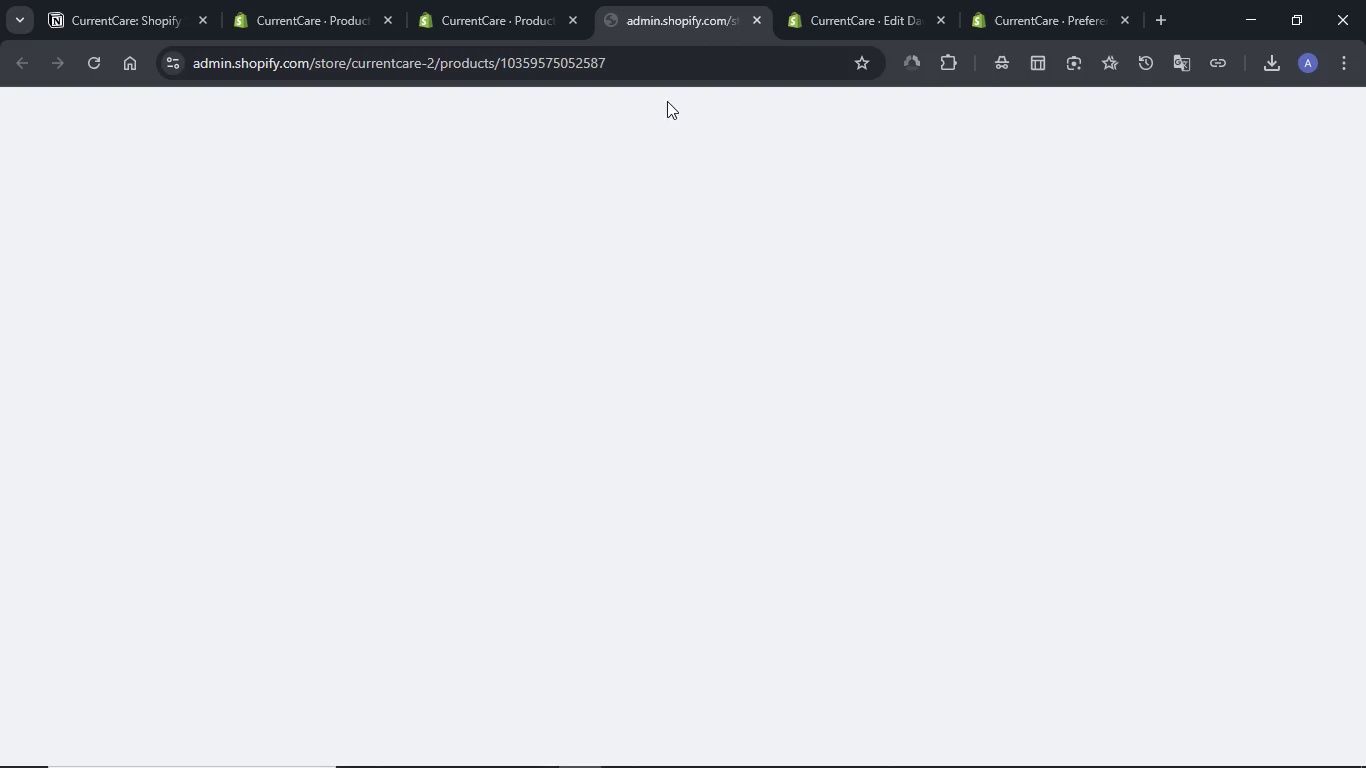 
left_click([758, 19])
 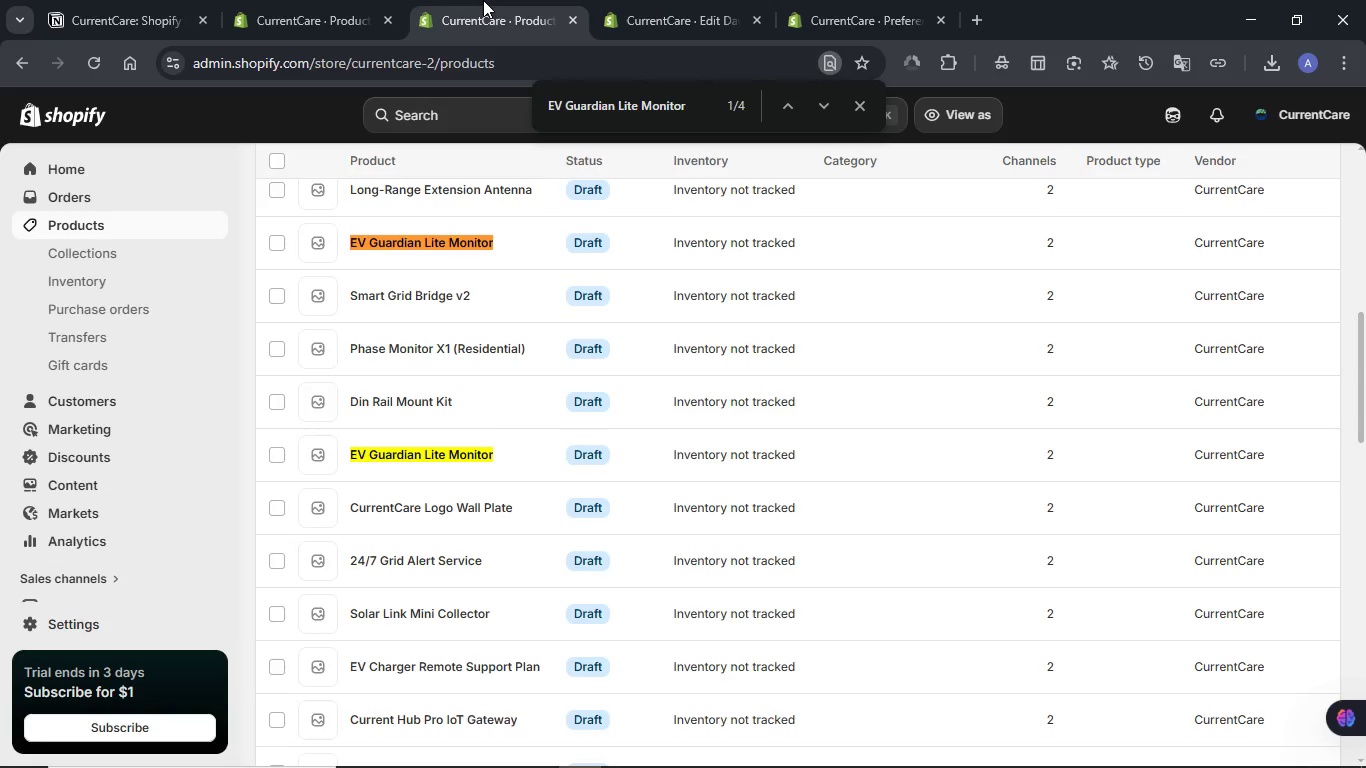 
left_click([483, 0])
 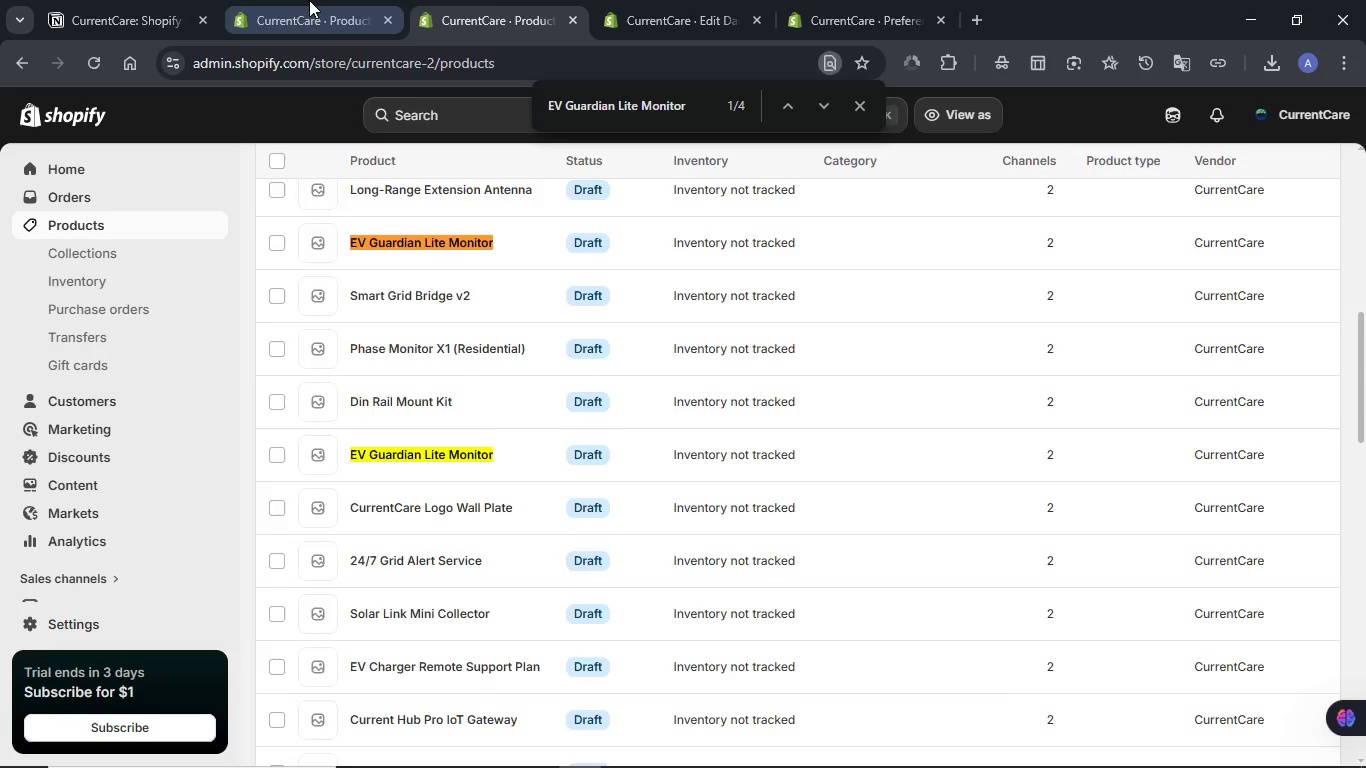 
left_click([309, 0])
 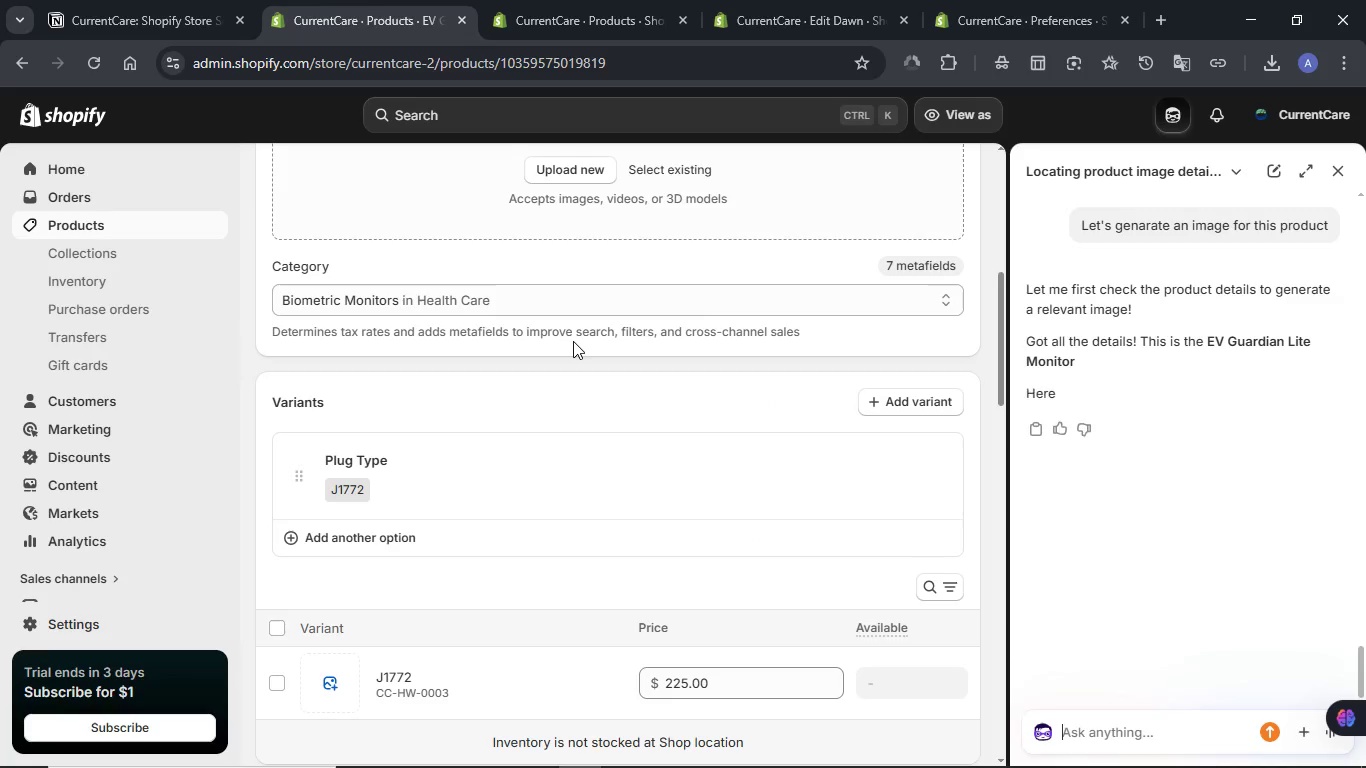 
scroll: coordinate [573, 341], scroll_direction: up, amount: 1.0
 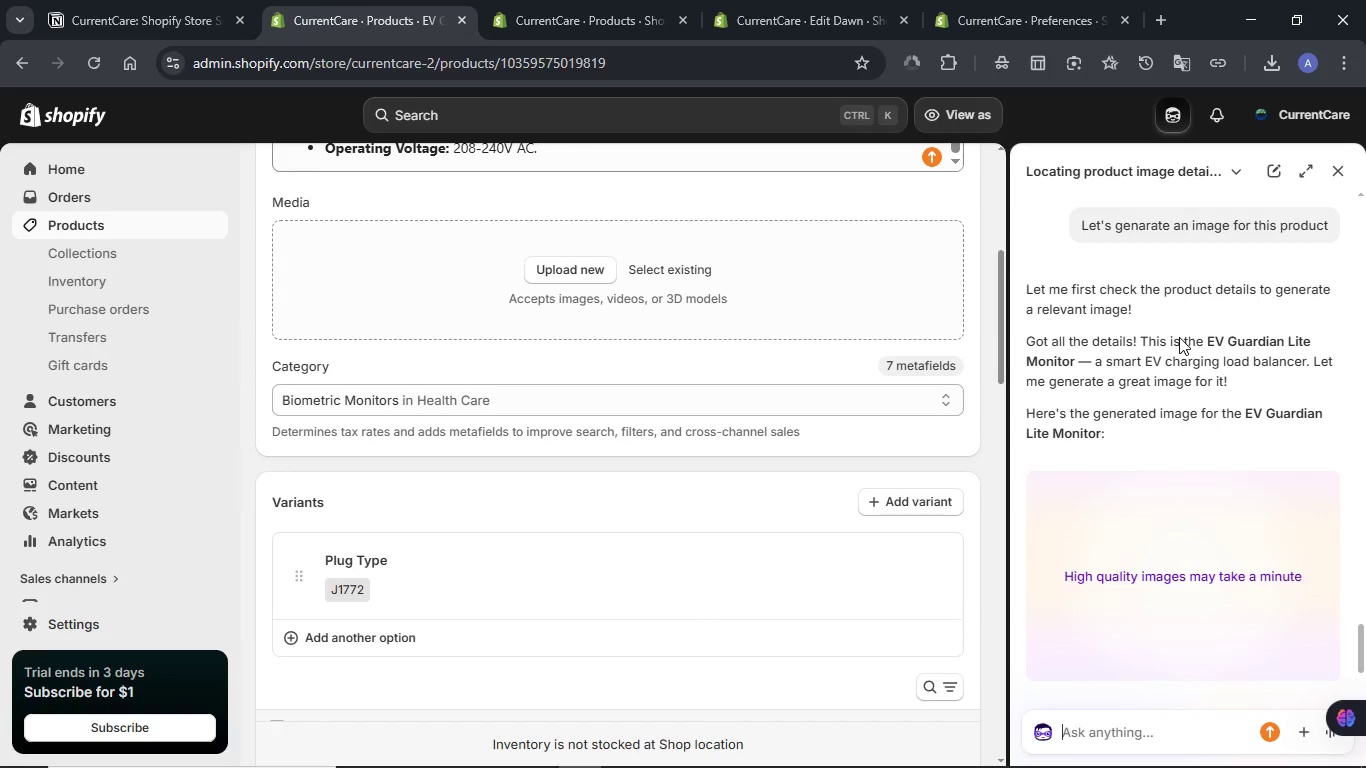 
scroll: coordinate [1179, 338], scroll_direction: down, amount: 2.0
 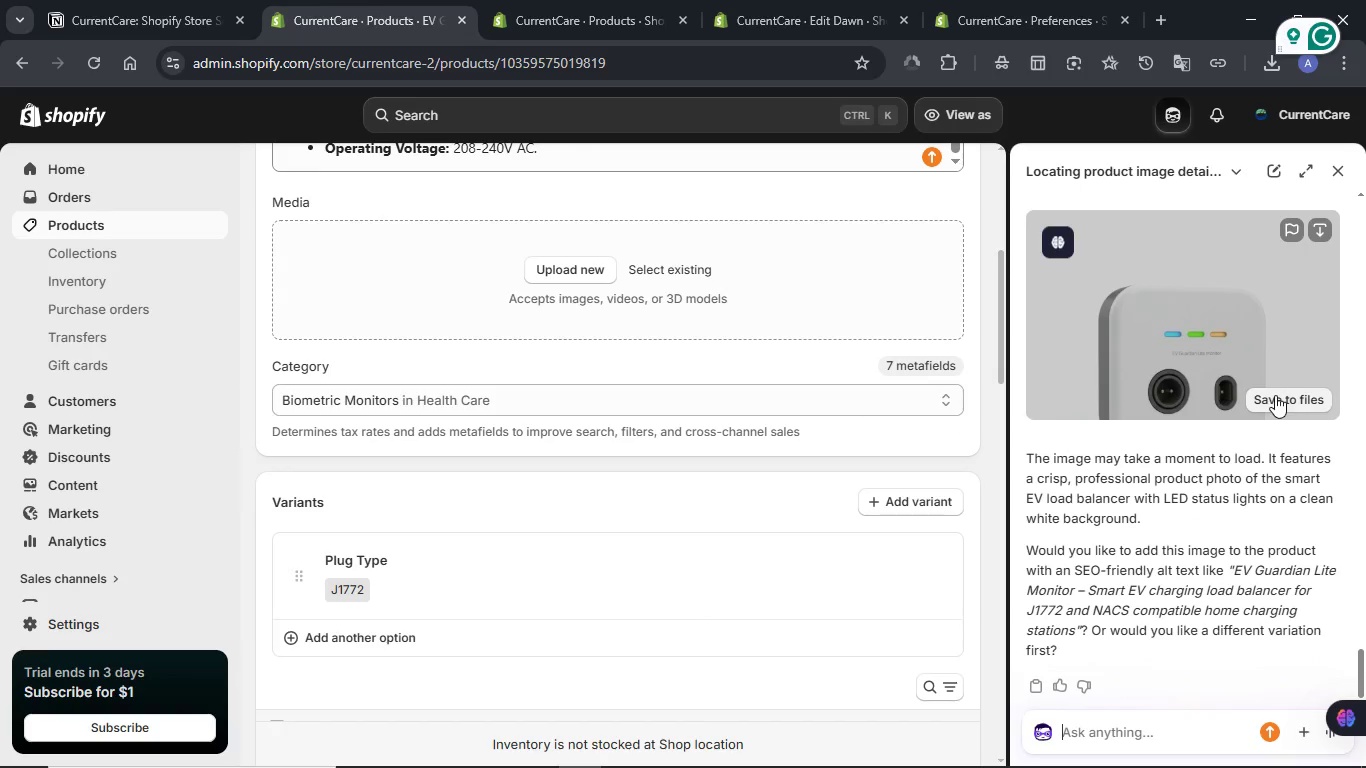 
left_click([1323, 235])
 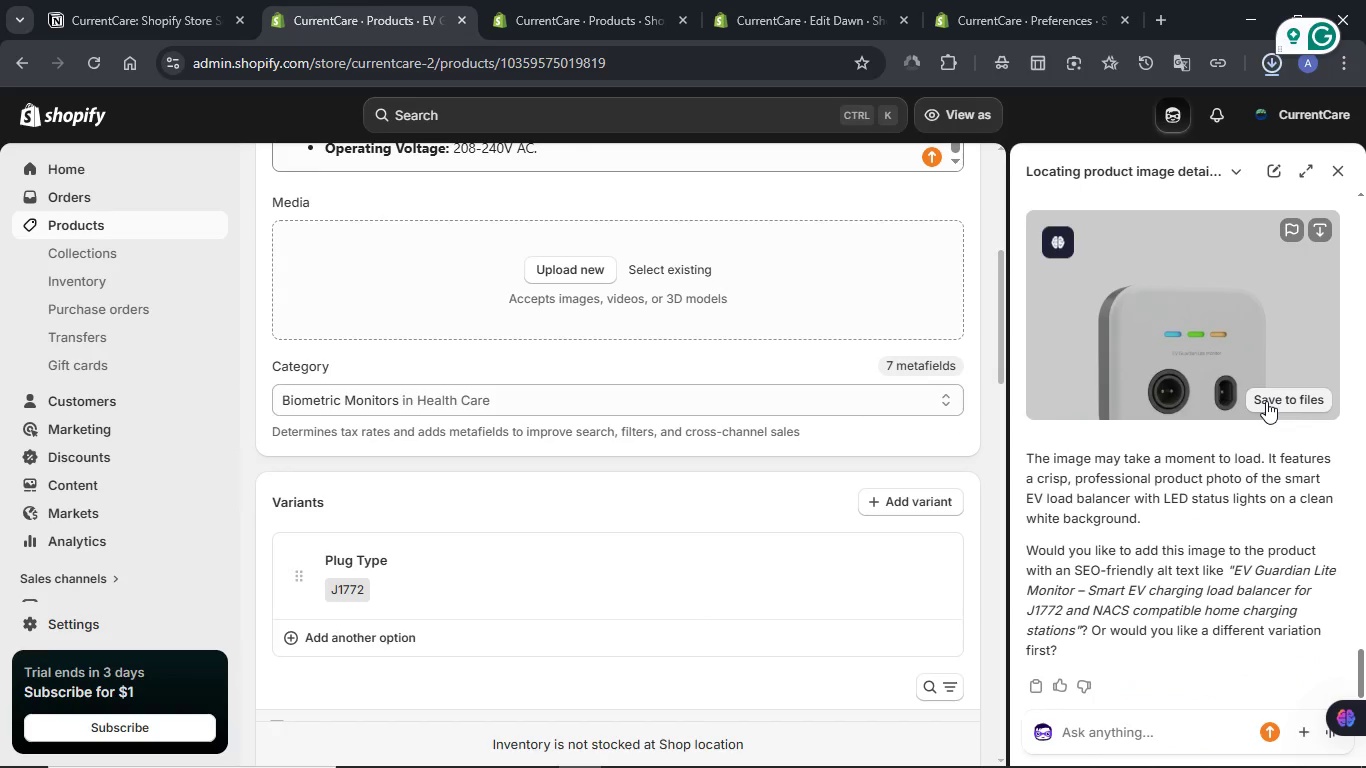 
left_click([1266, 401])
 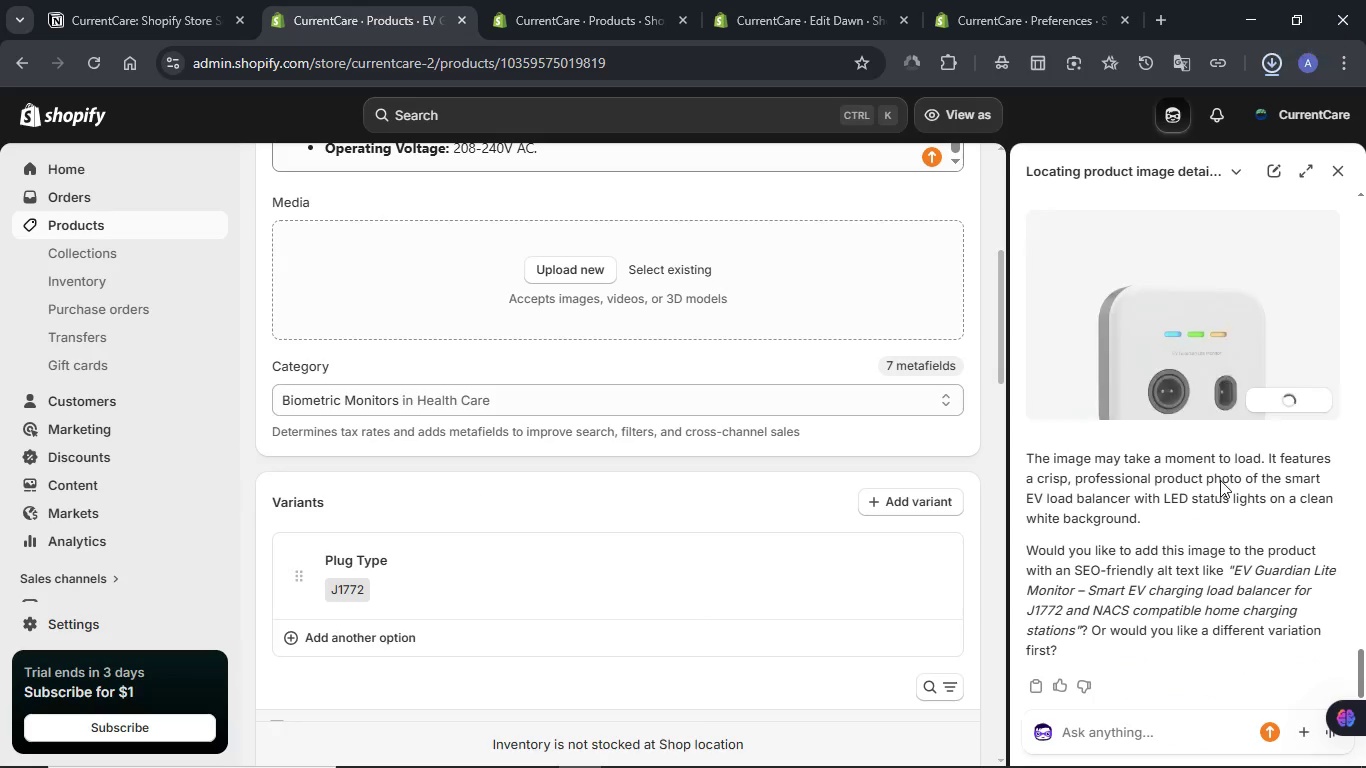 
scroll: coordinate [1216, 539], scroll_direction: down, amount: 2.0
 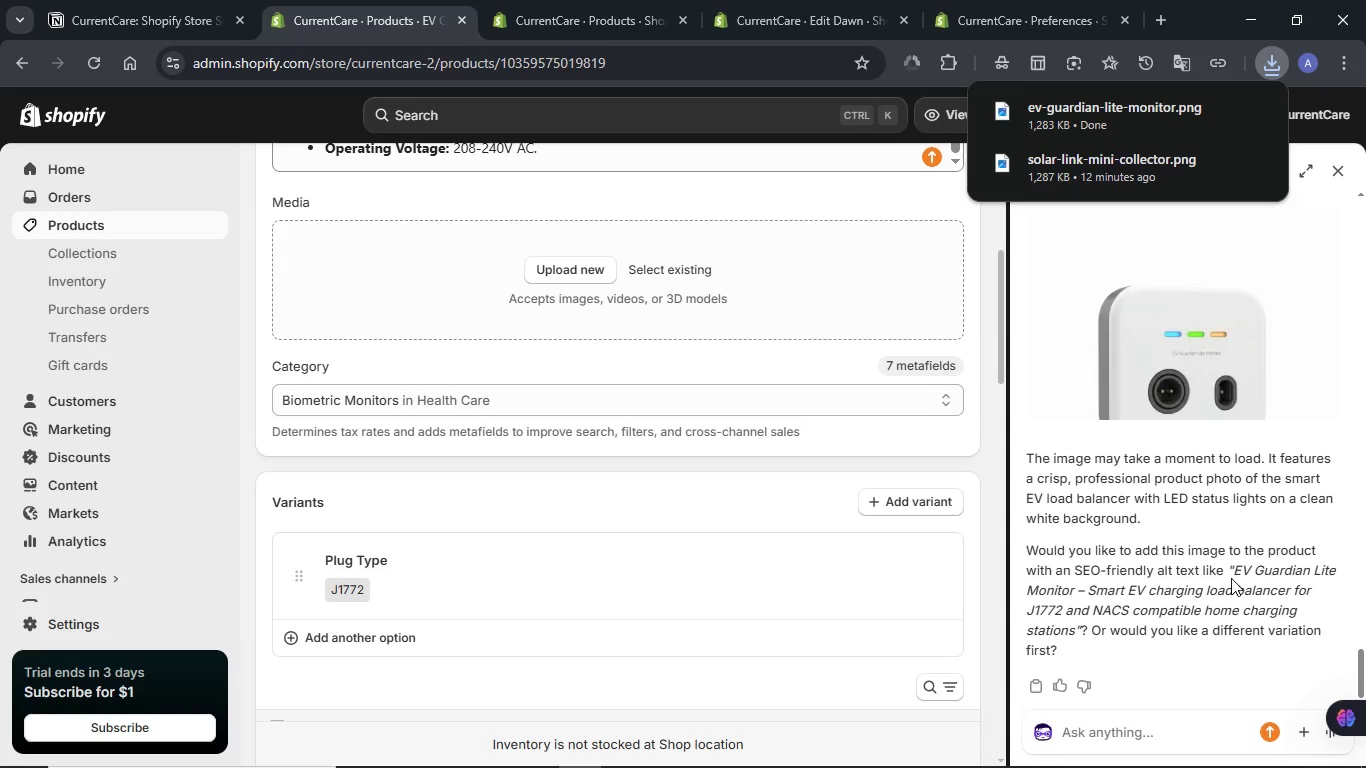 
left_click_drag(start_coordinate=[1237, 567], to_coordinate=[1076, 631])
 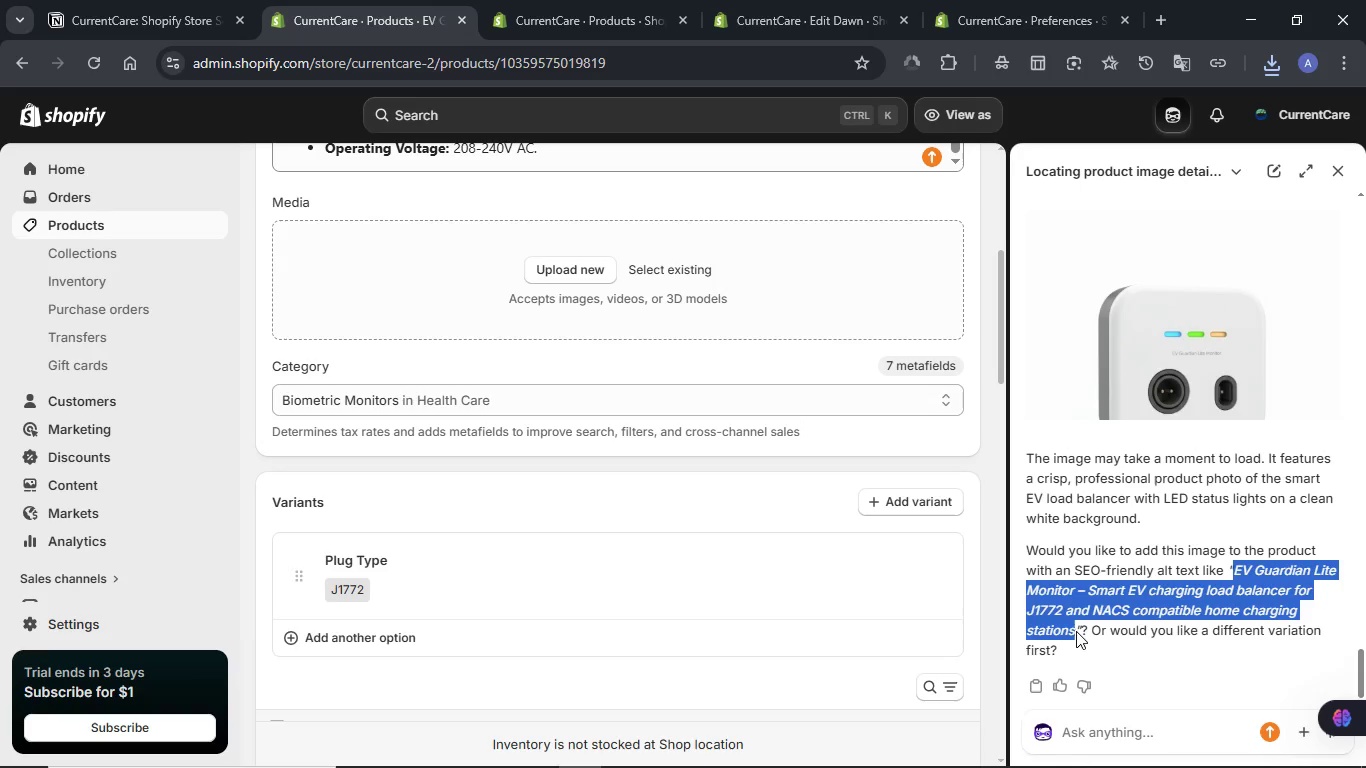 
key(Control+C)
 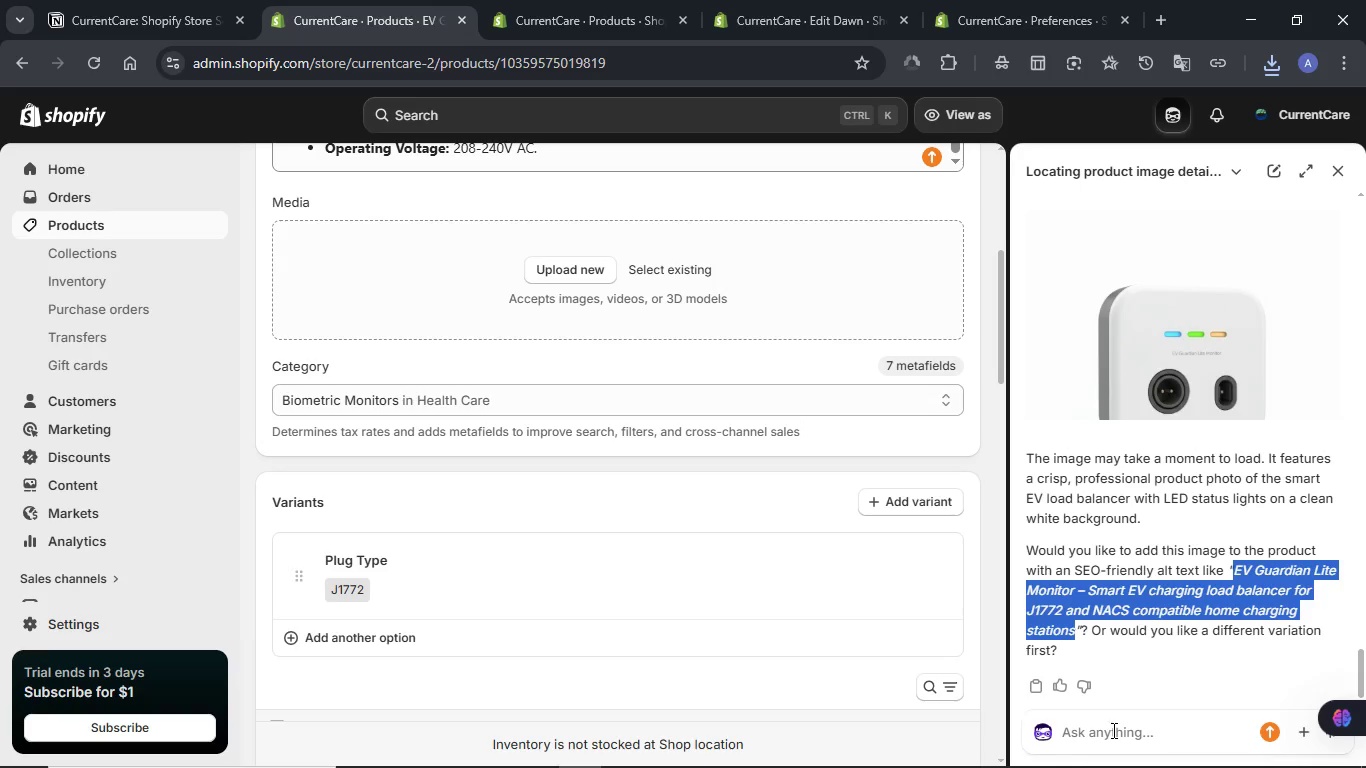 
left_click([1112, 730])
 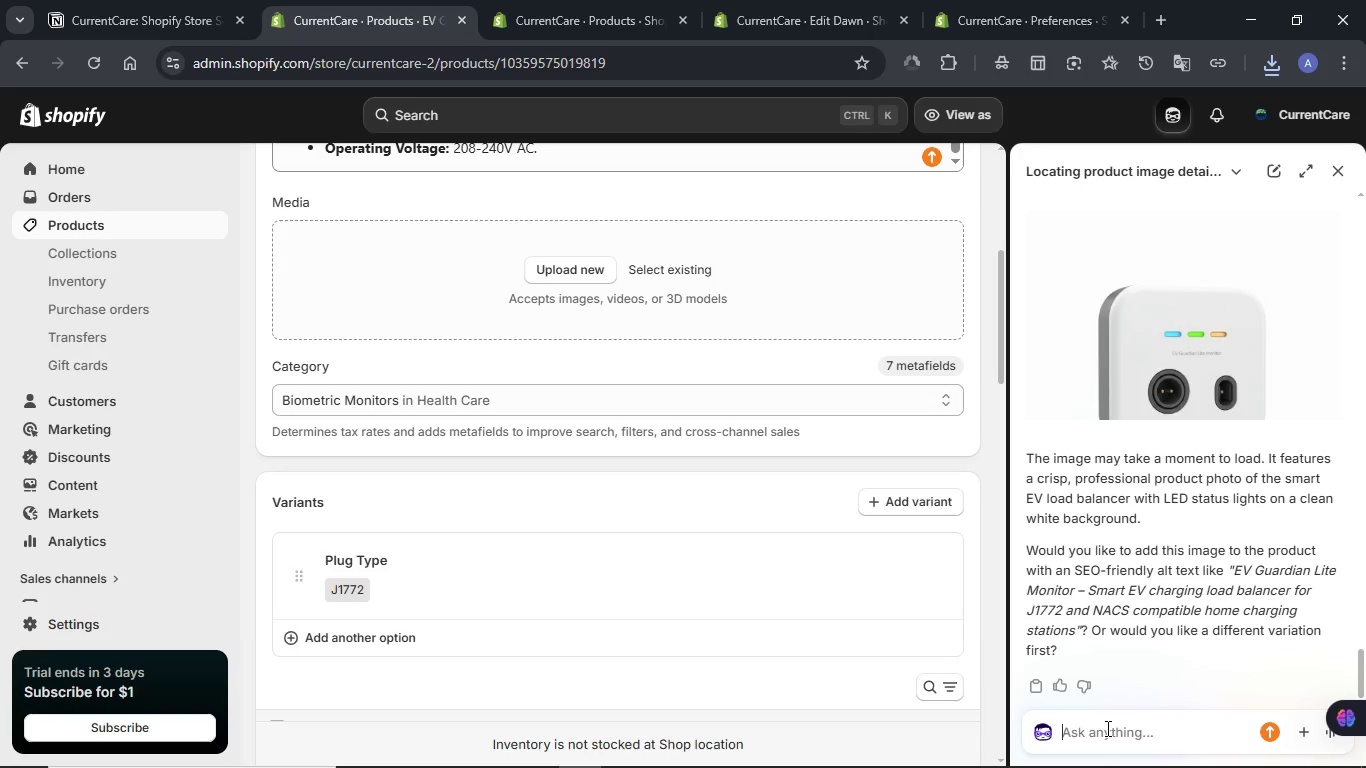 
type(It will do)
 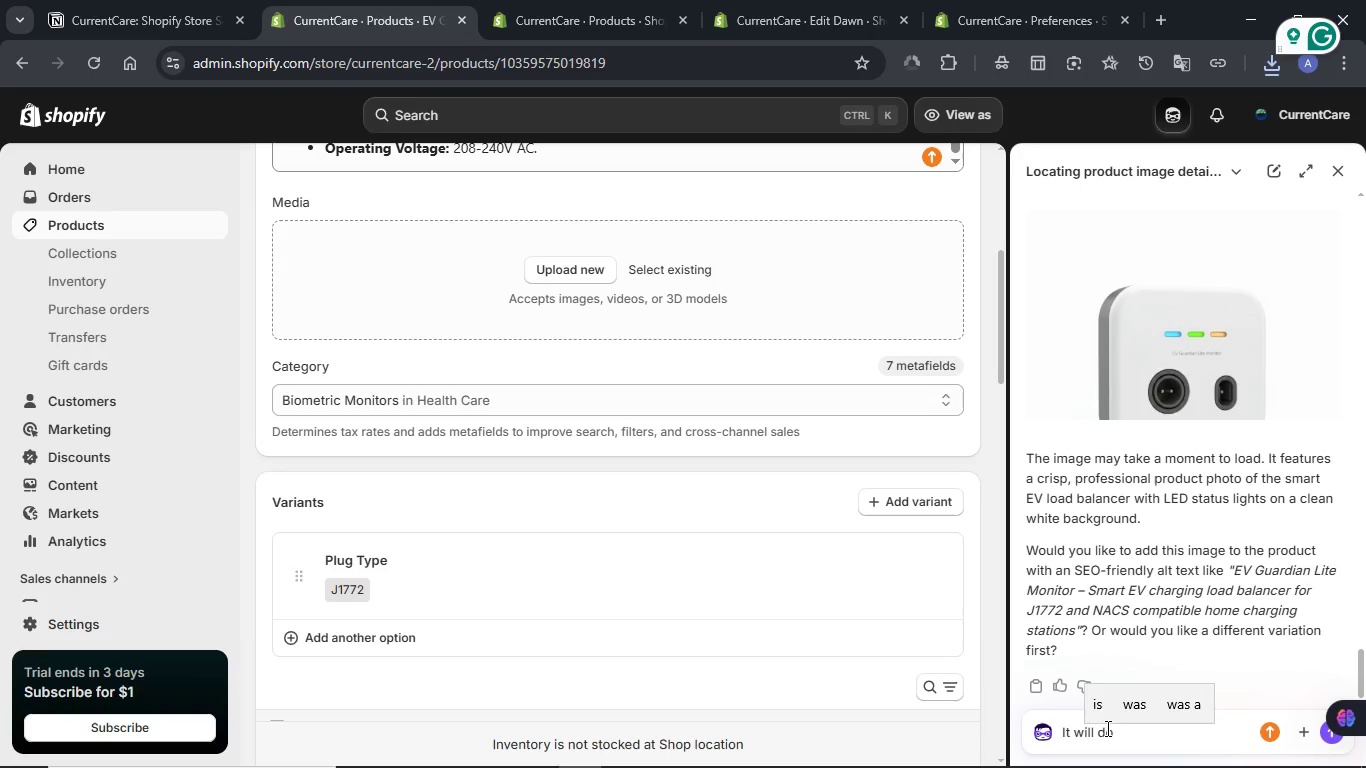 
key(NumpadEnter)
 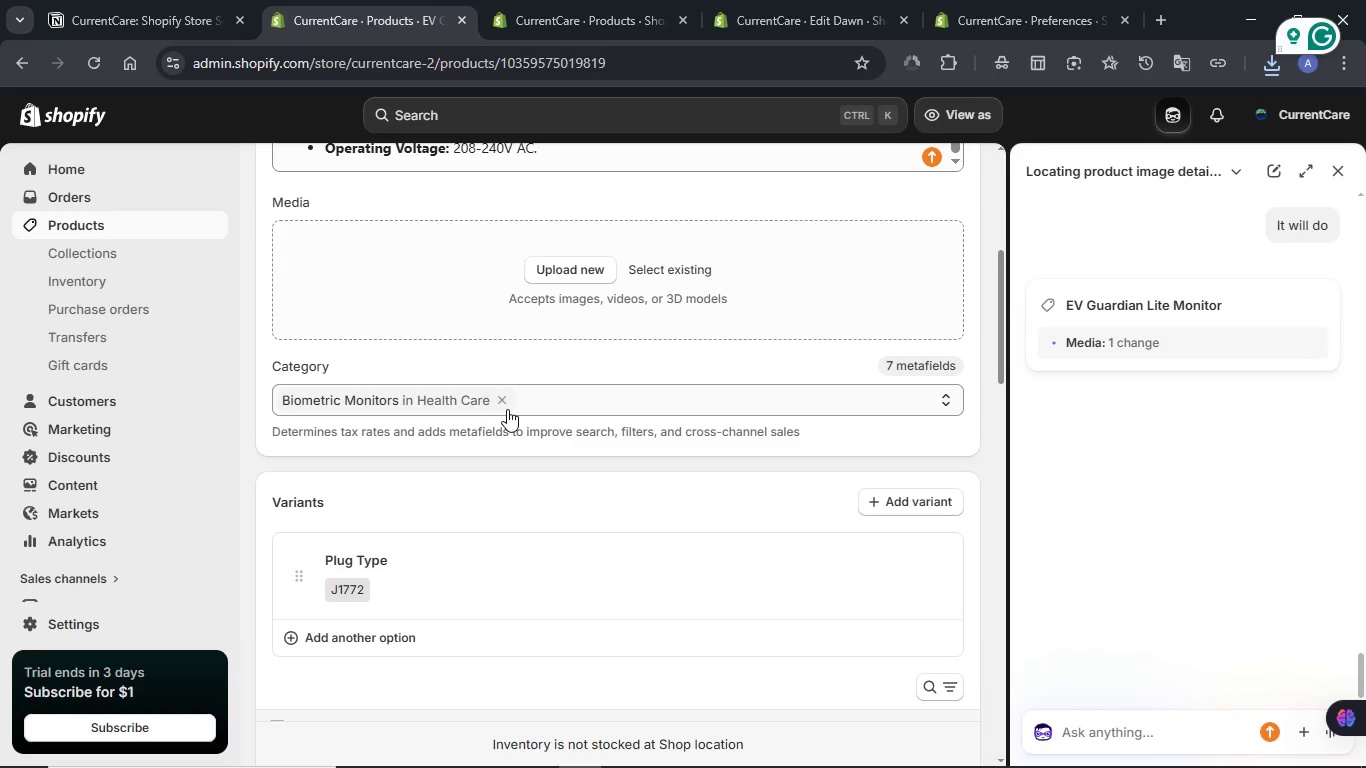 
wait(14.72)
 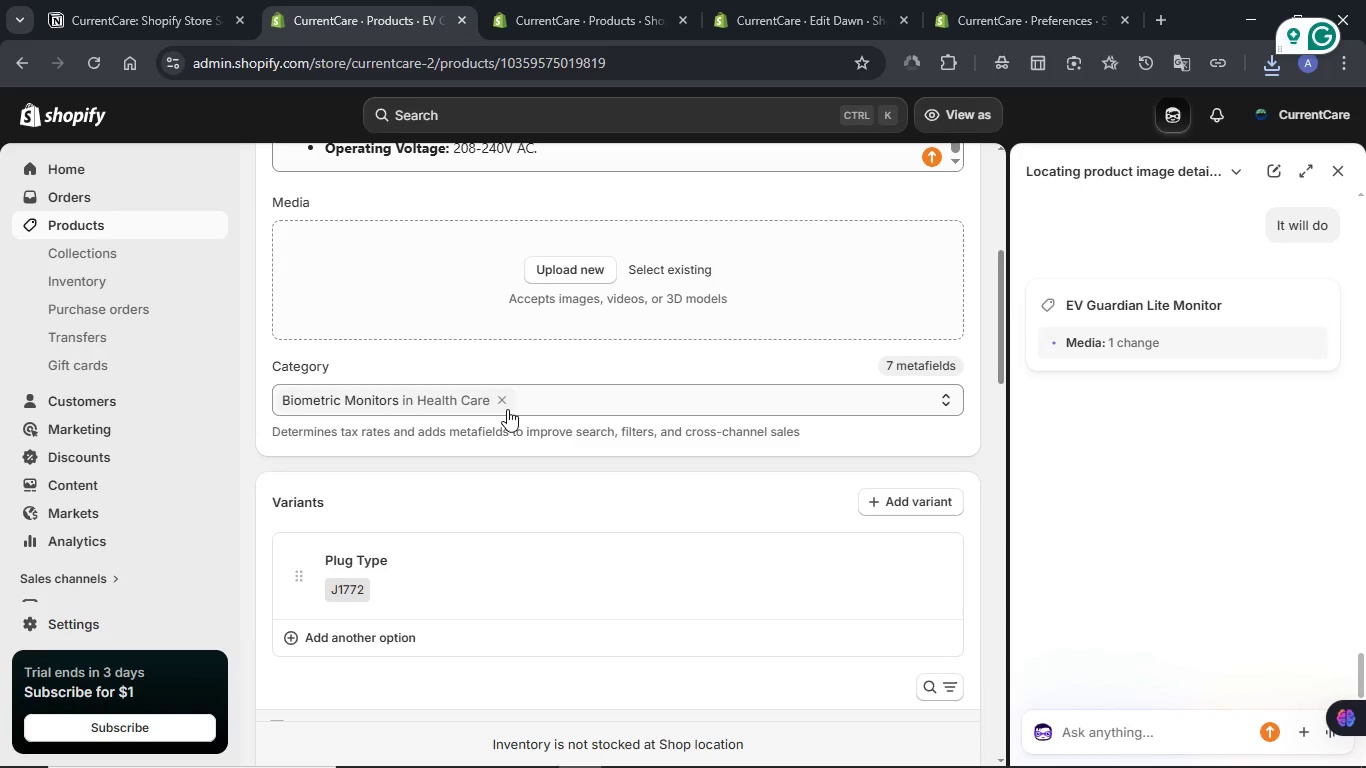 
left_click([984, 115])
 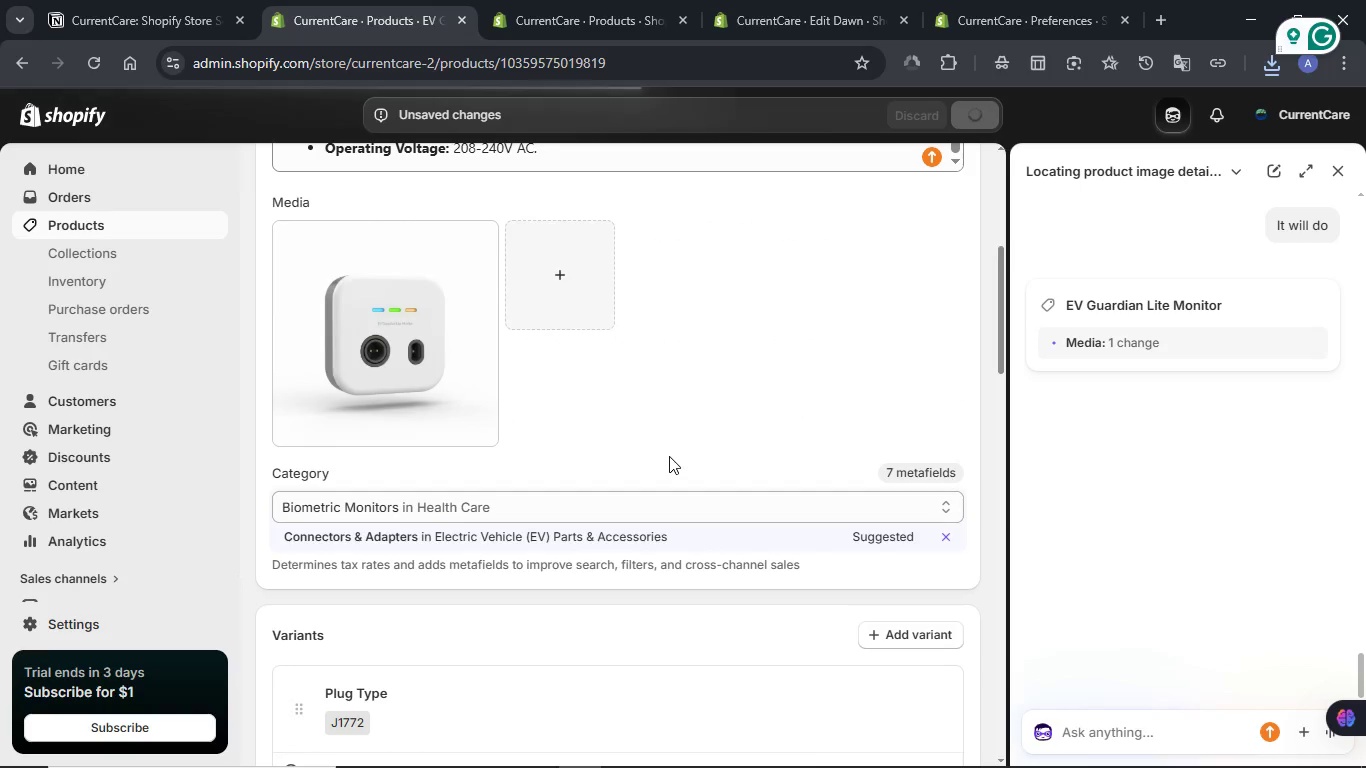 
wait(7.34)
 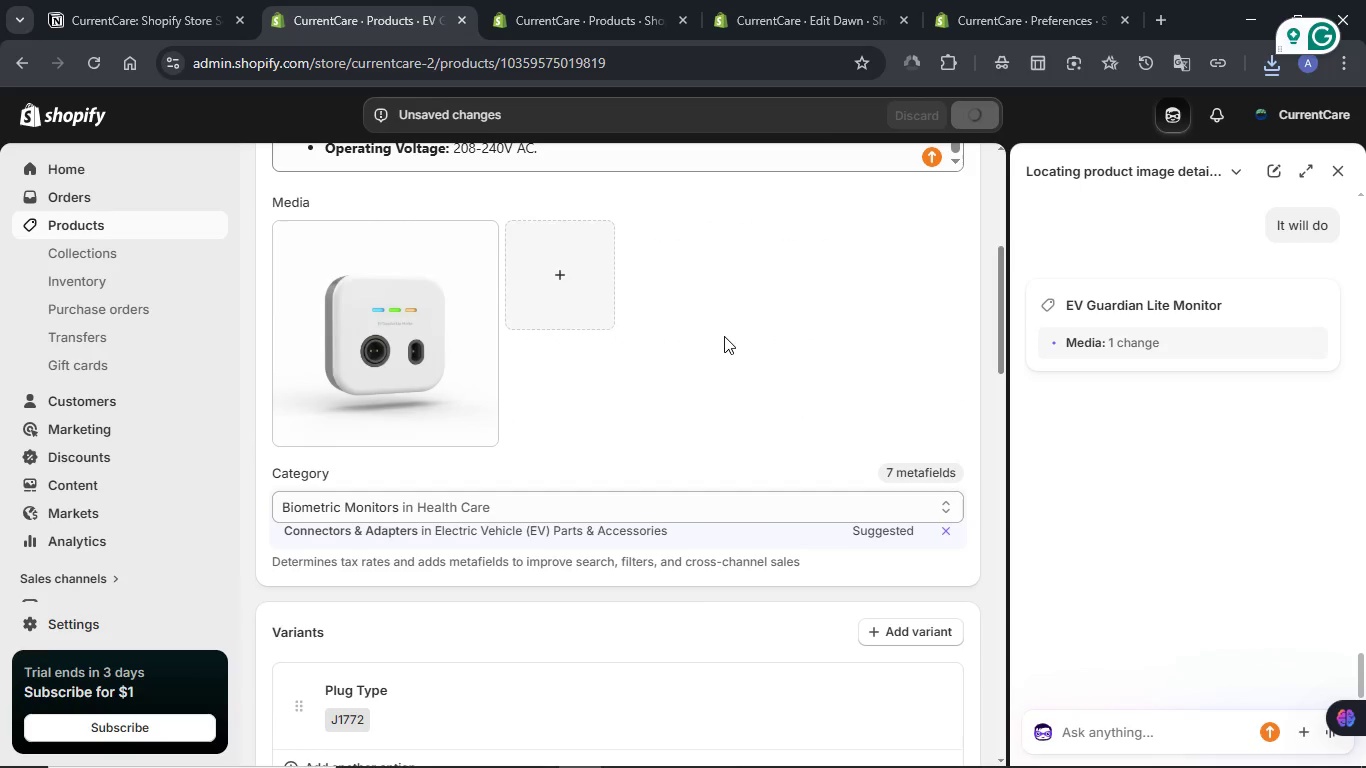 
left_click([711, 538])
 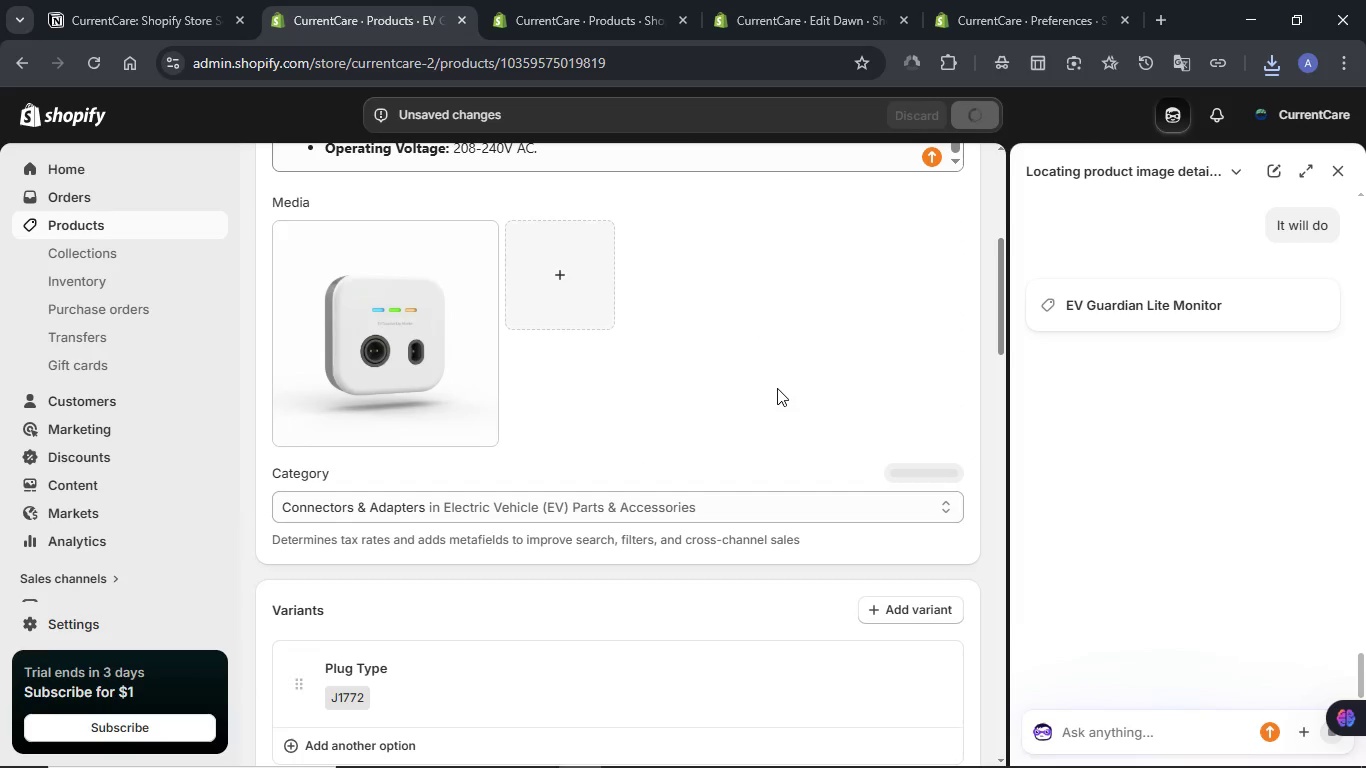 
wait(7.61)
 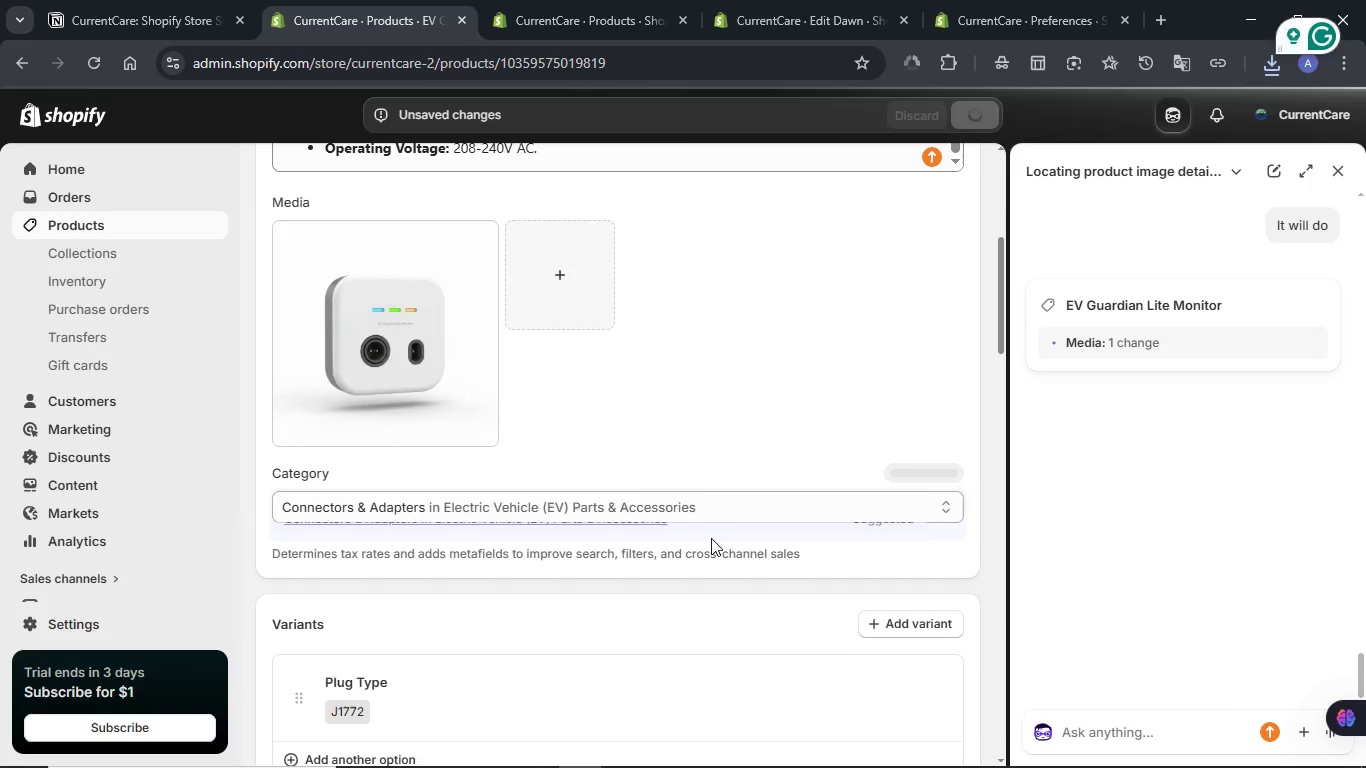 
left_click([970, 122])
 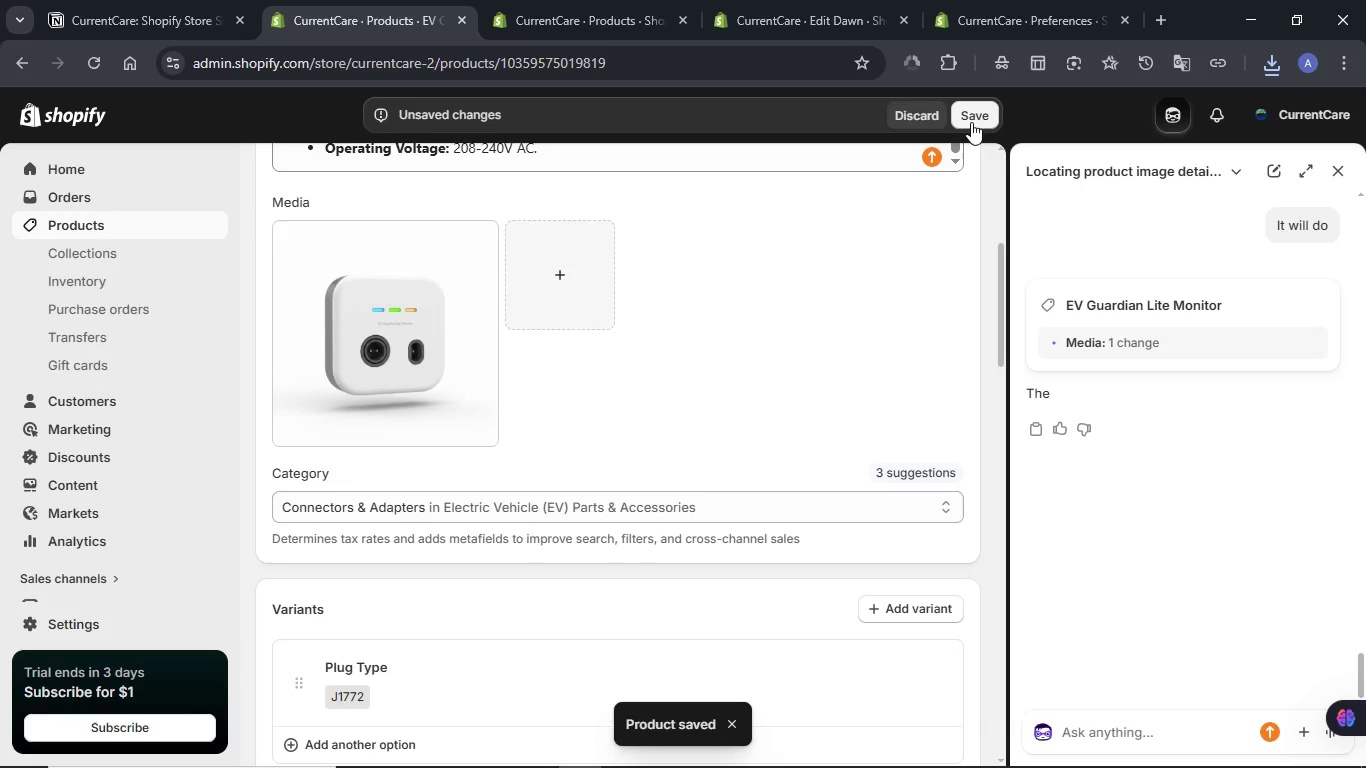 
scroll: coordinate [885, 338], scroll_direction: down, amount: 4.0
 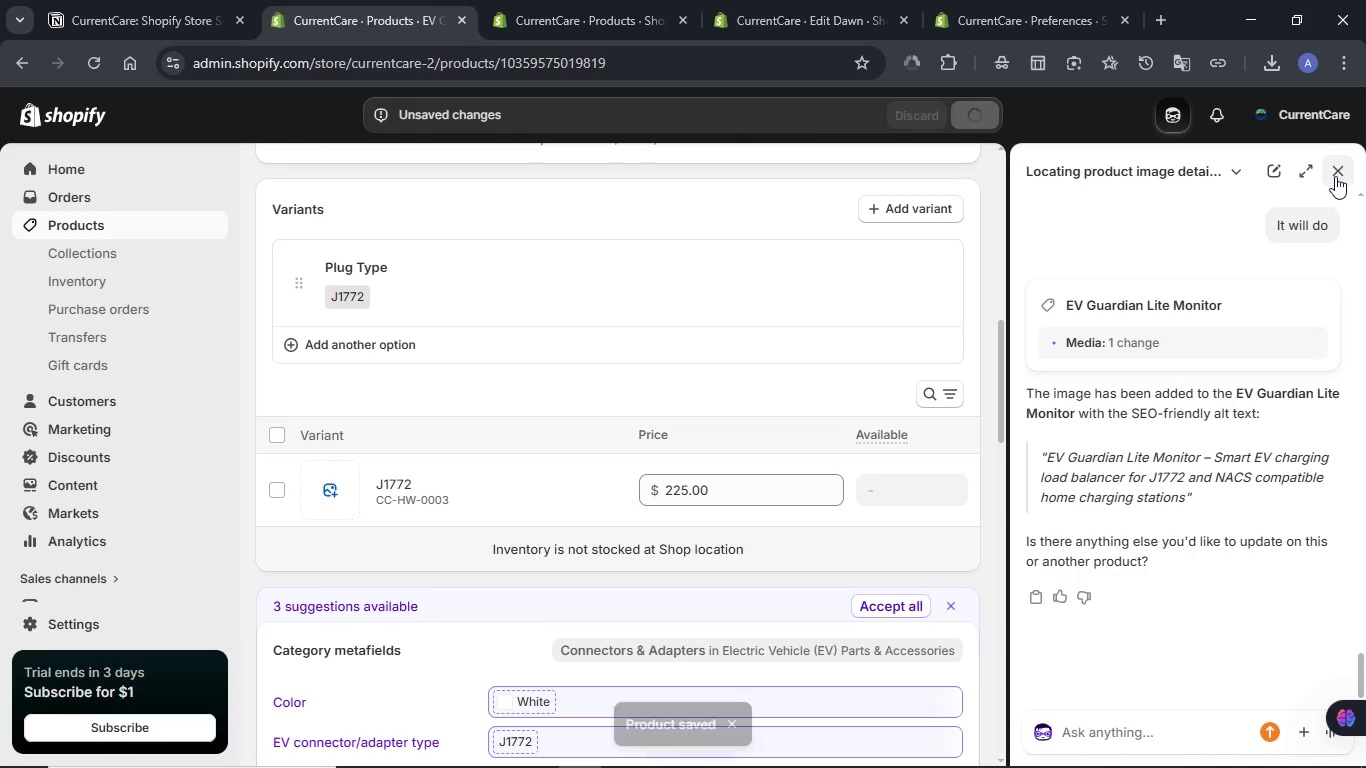 
wait(6.49)
 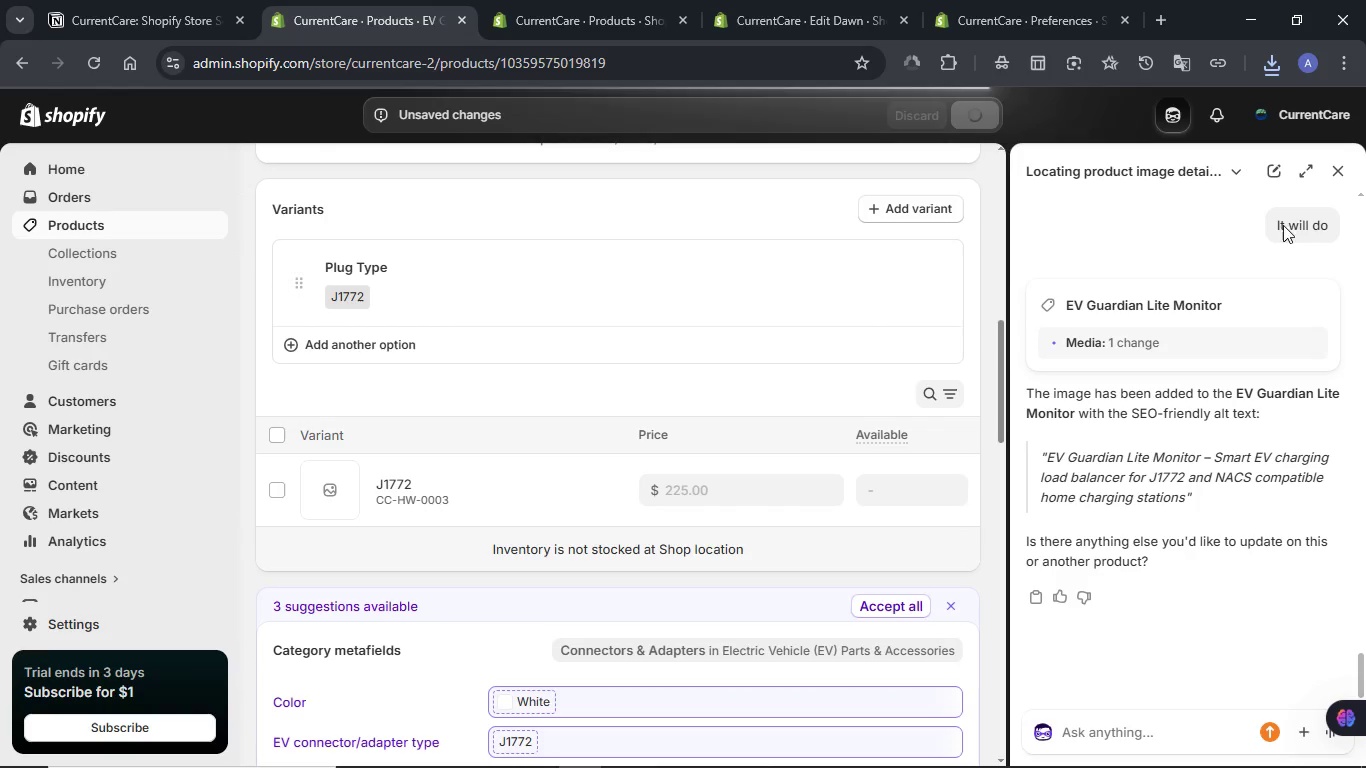 
left_click([1335, 176])
 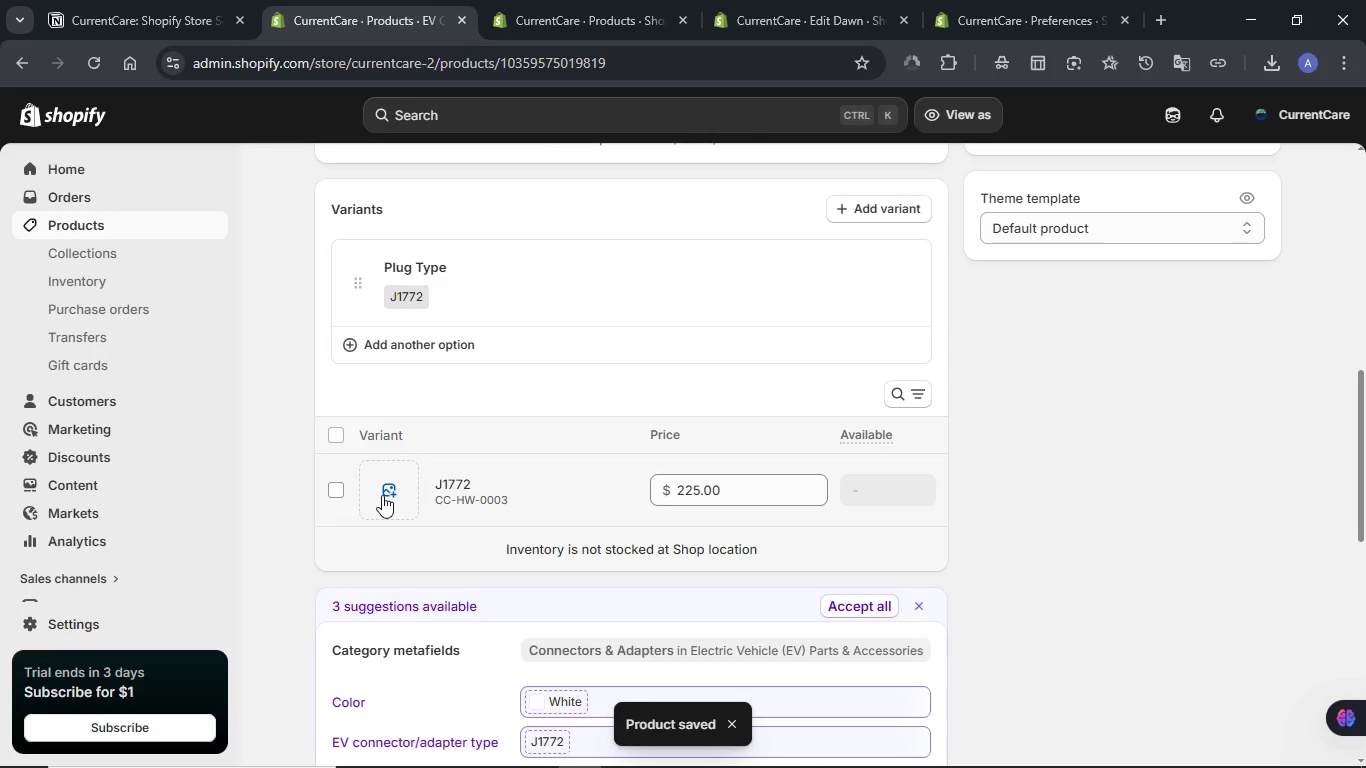 
left_click([382, 495])
 